 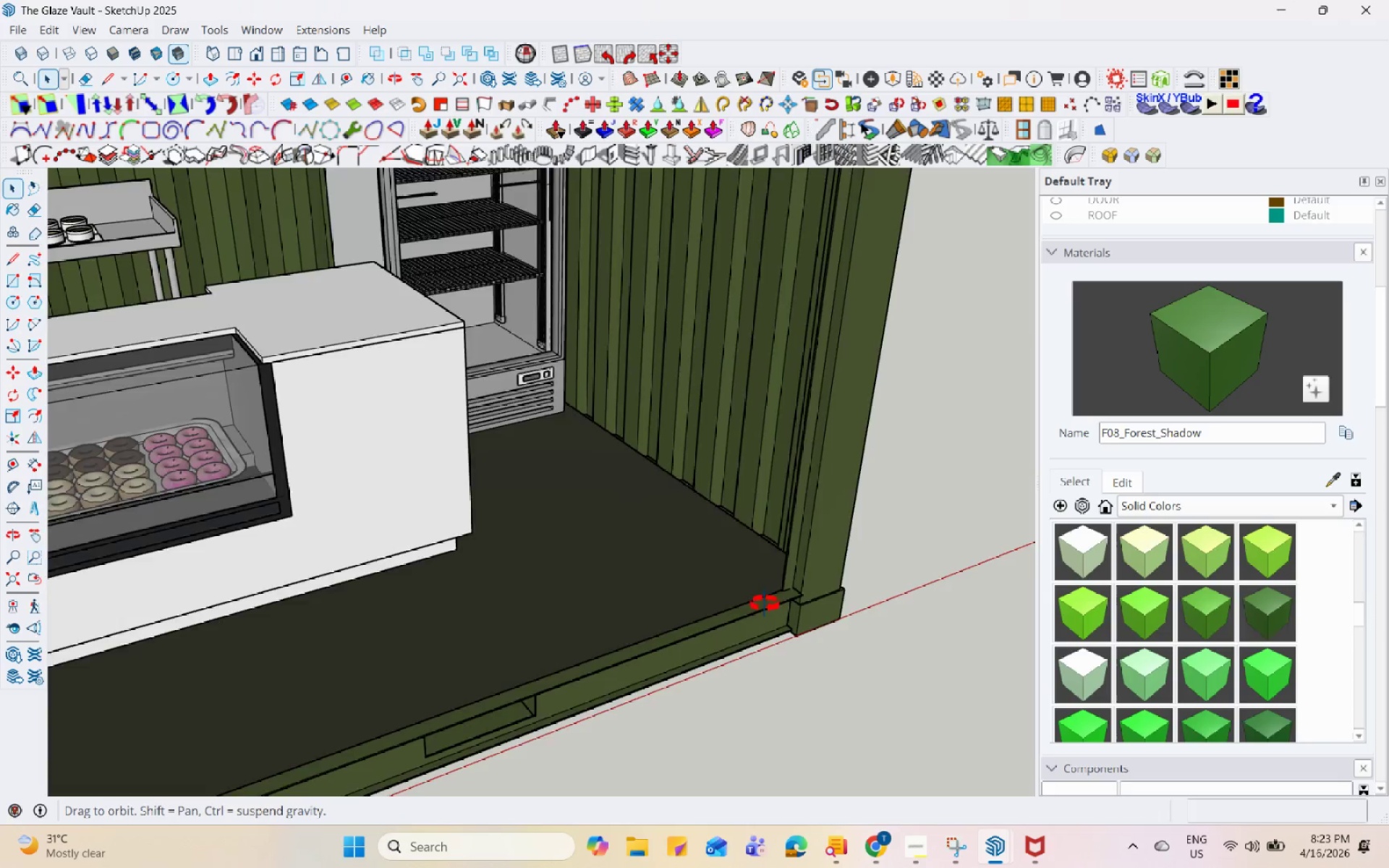 
scroll: coordinate [677, 637], scroll_direction: down, amount: 13.0
 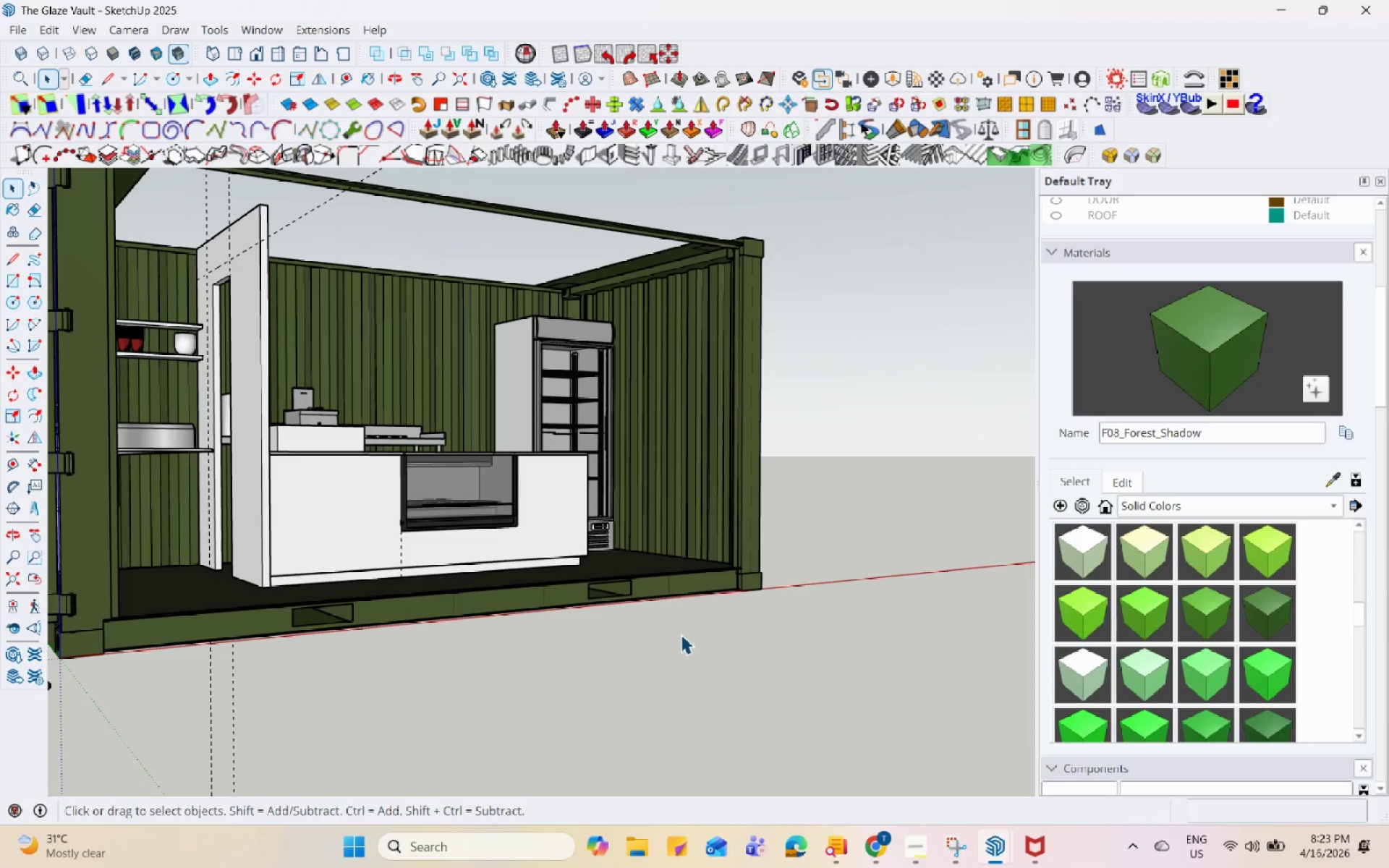 
wait(22.41)
 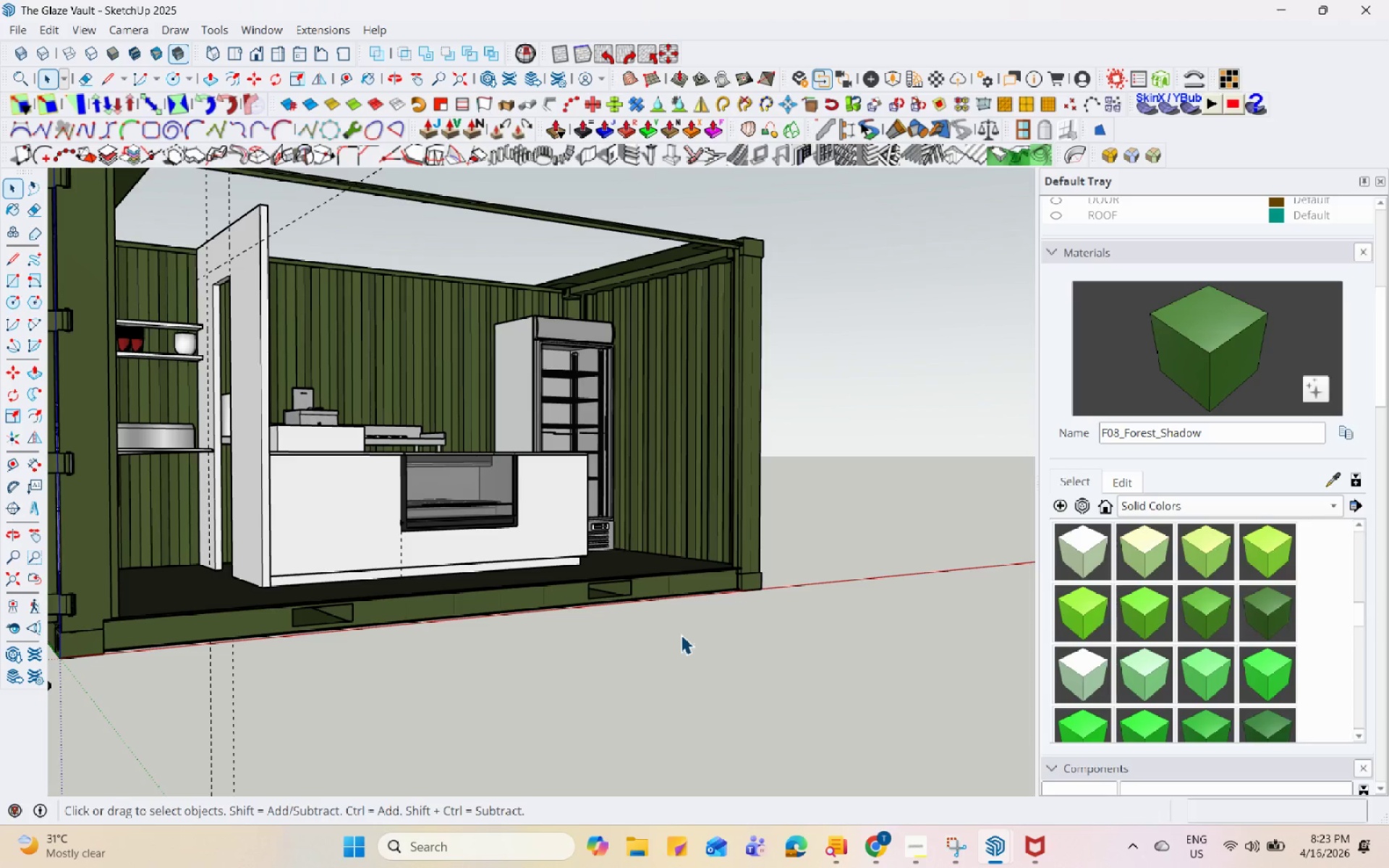 
scroll: coordinate [485, 574], scroll_direction: down, amount: 3.0
 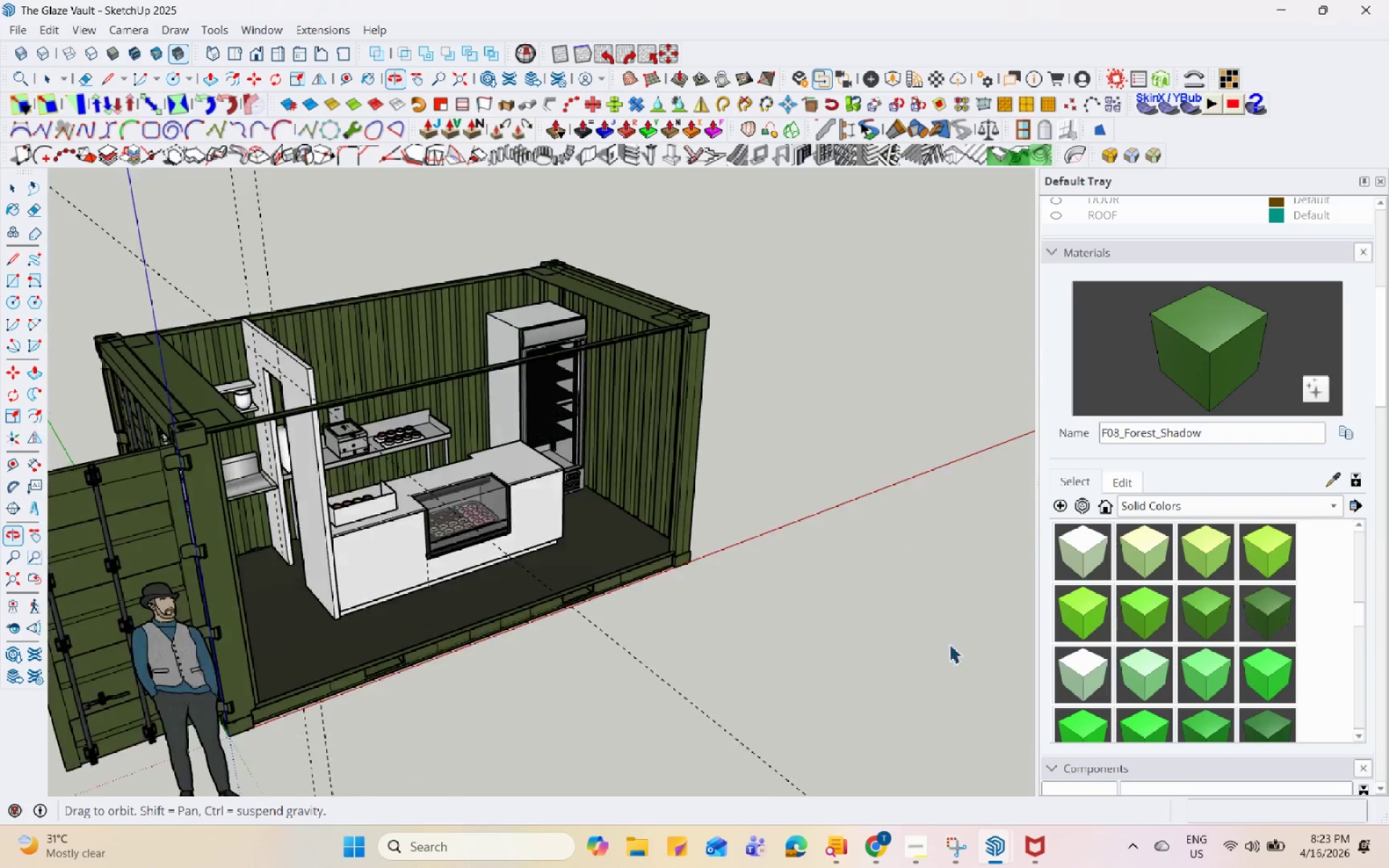 
scroll: coordinate [644, 438], scroll_direction: up, amount: 4.0
 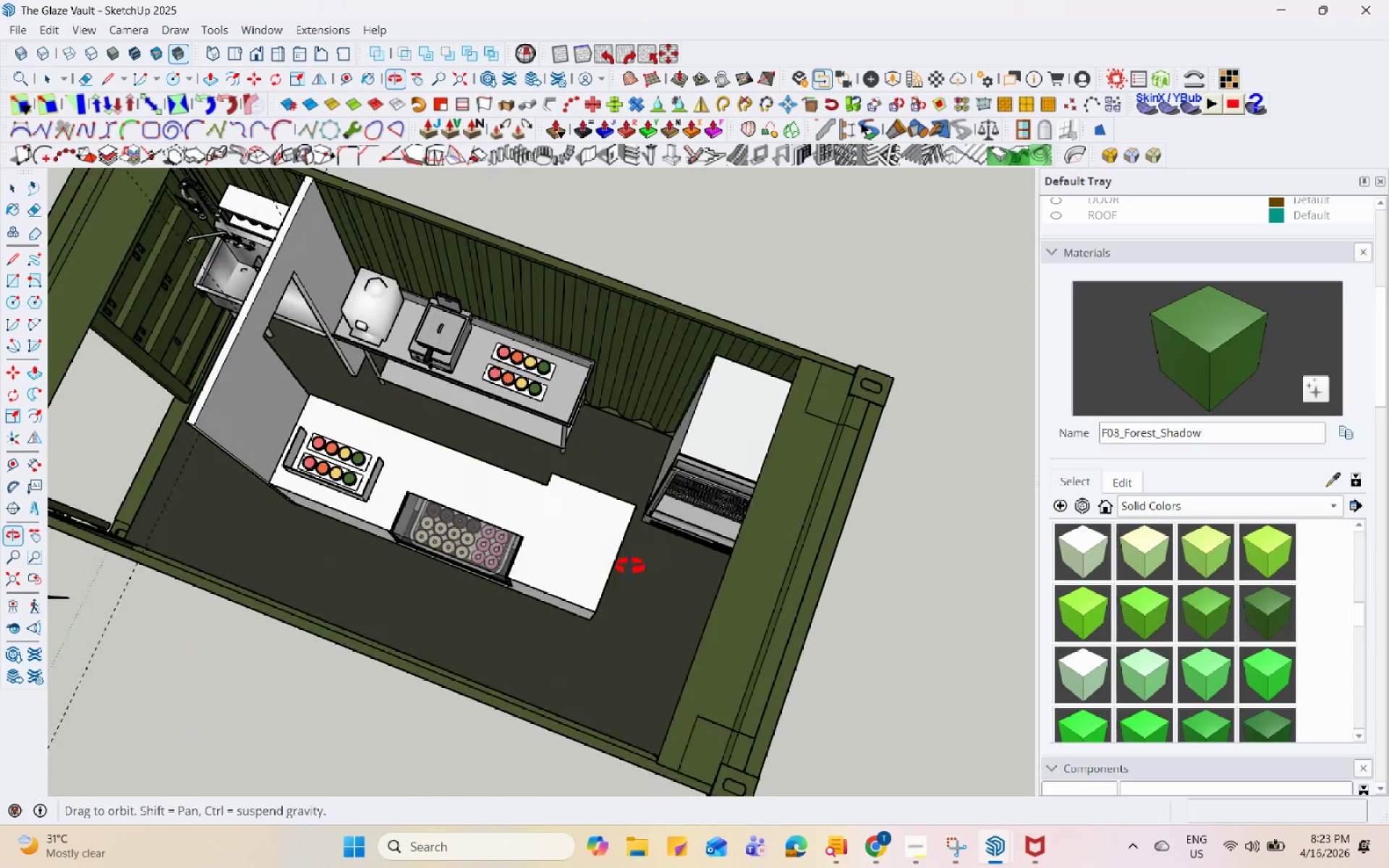 
left_click([724, 316])
 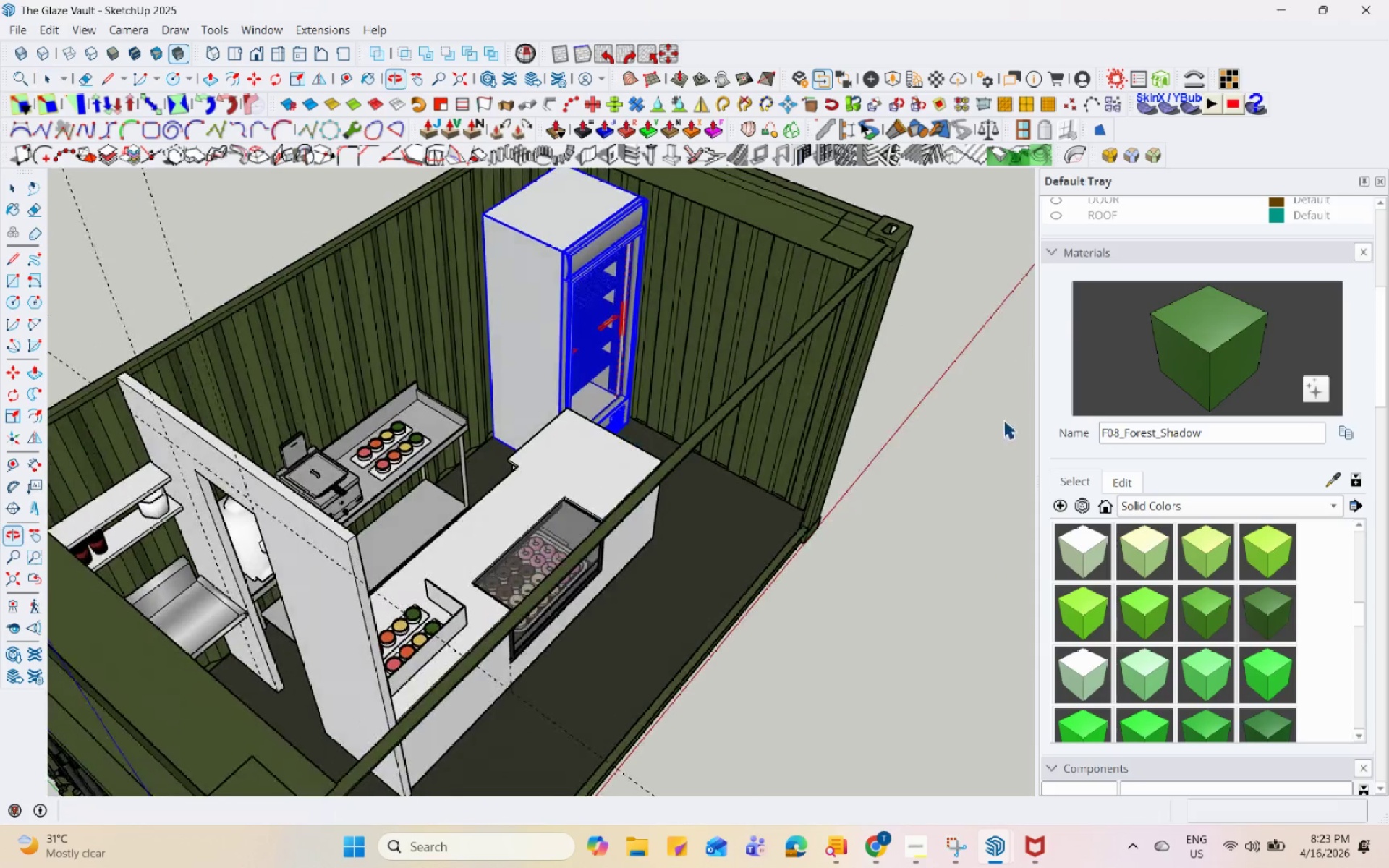 
scroll: coordinate [849, 320], scroll_direction: up, amount: 1.0
 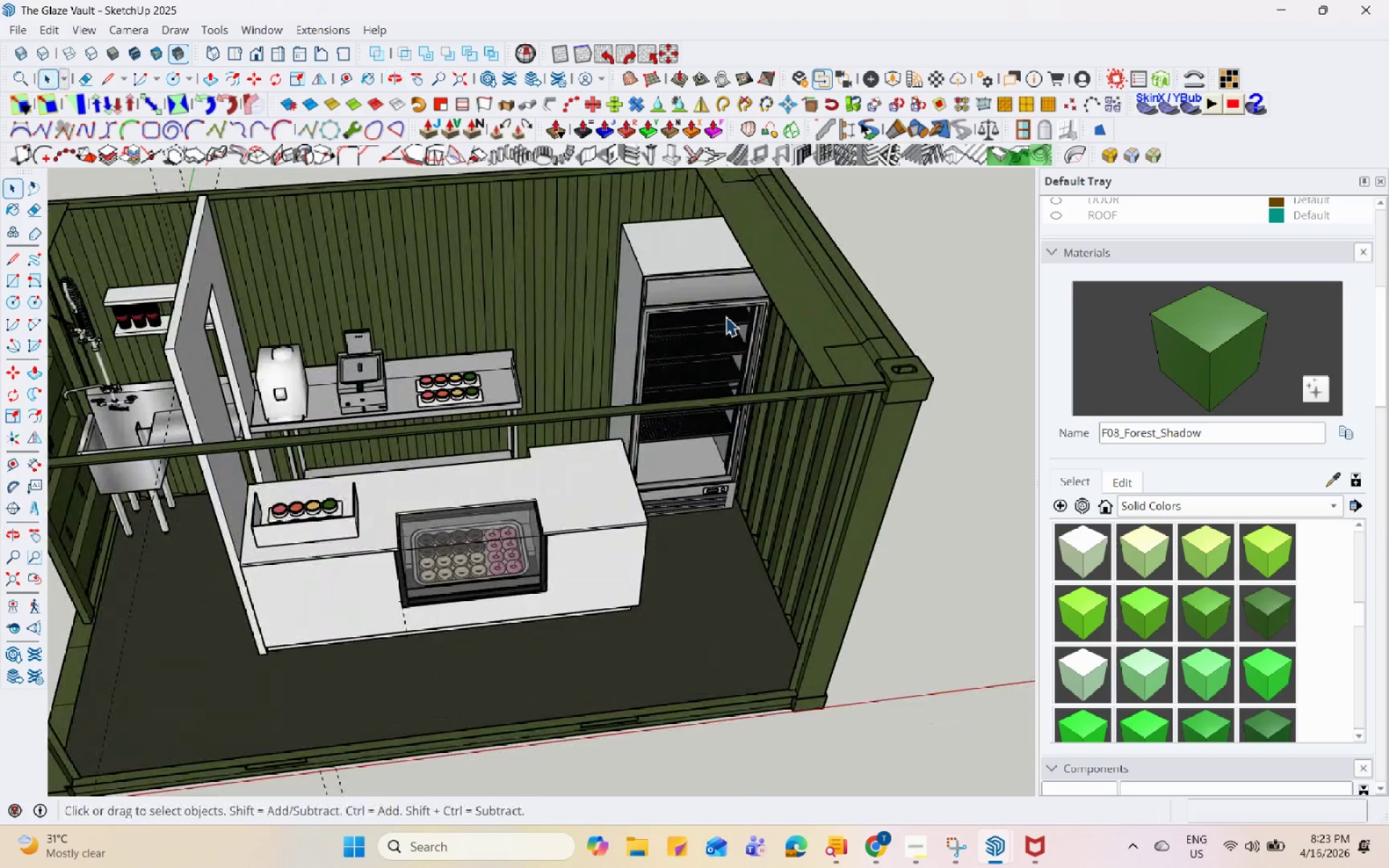 
key(S)
 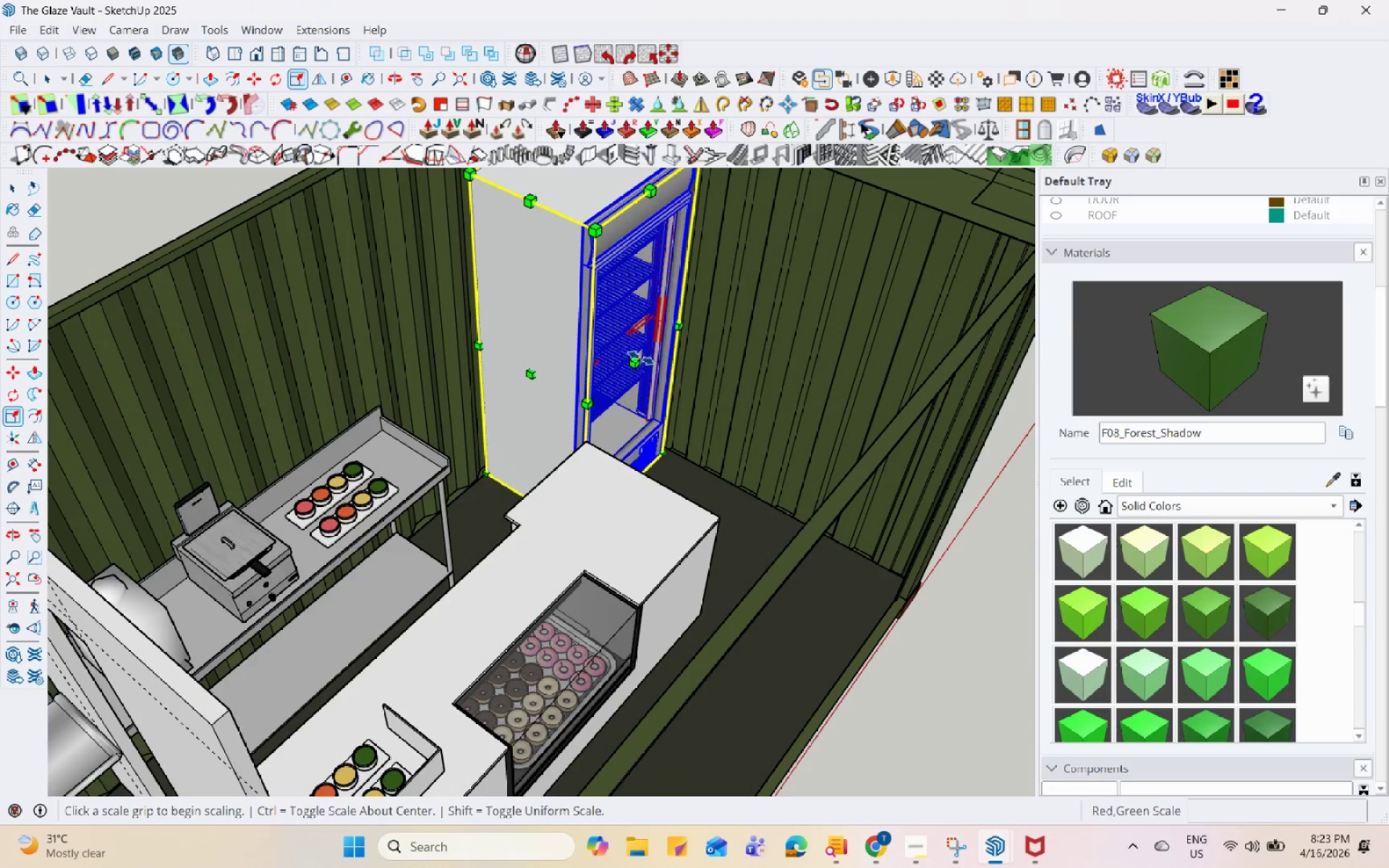 
scroll: coordinate [514, 315], scroll_direction: up, amount: 3.0
 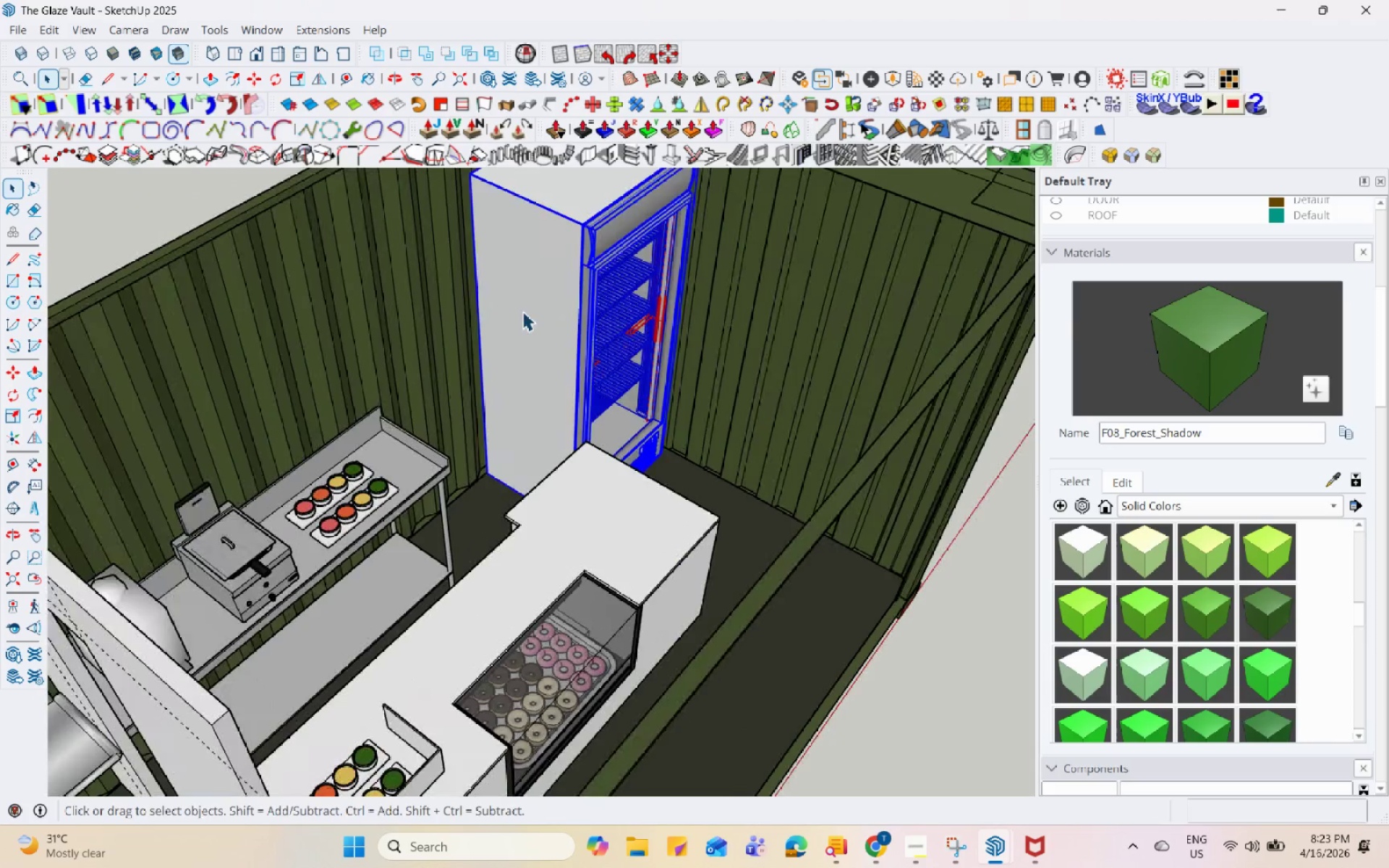 
left_click([637, 358])
 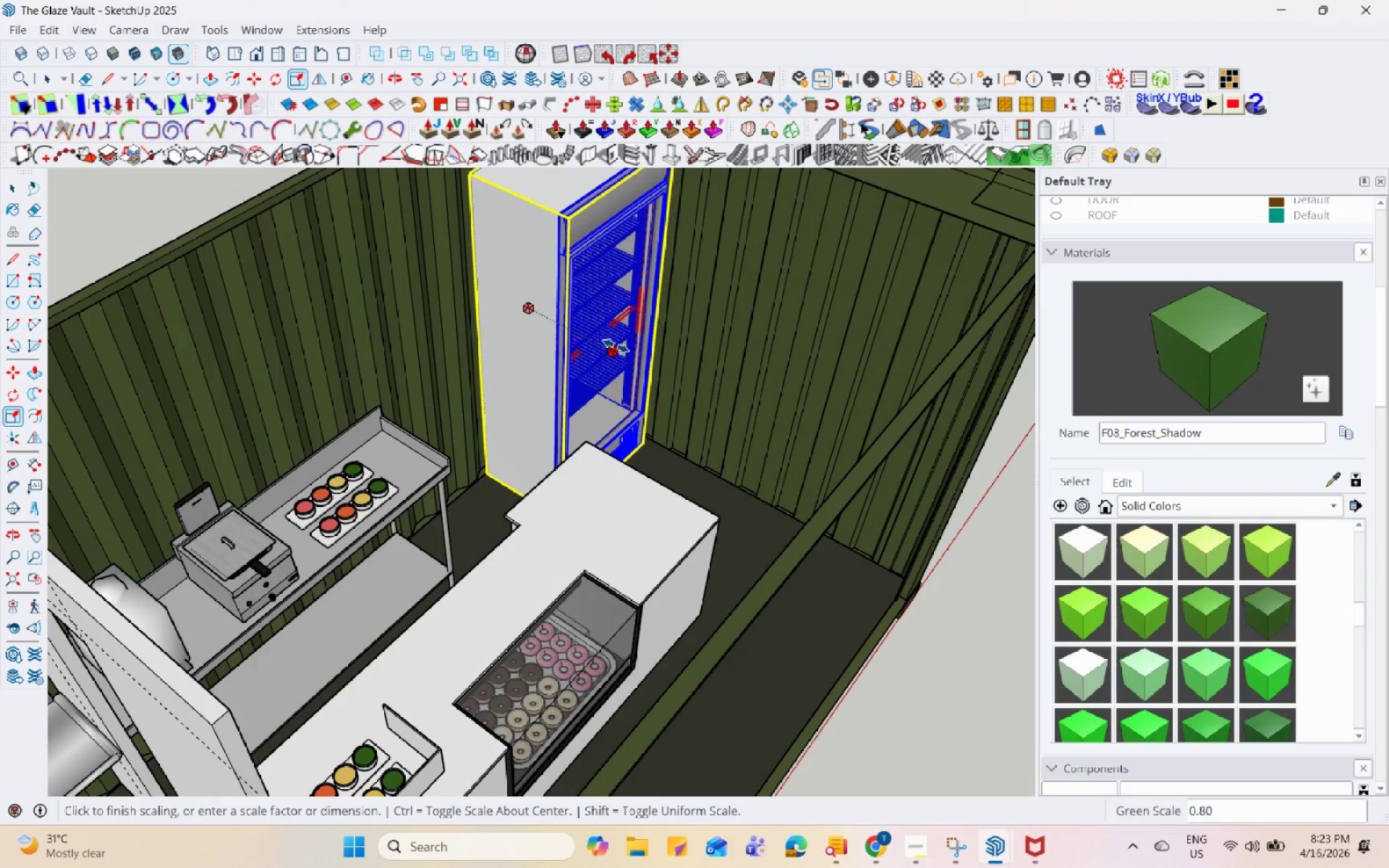 
left_click([614, 346])
 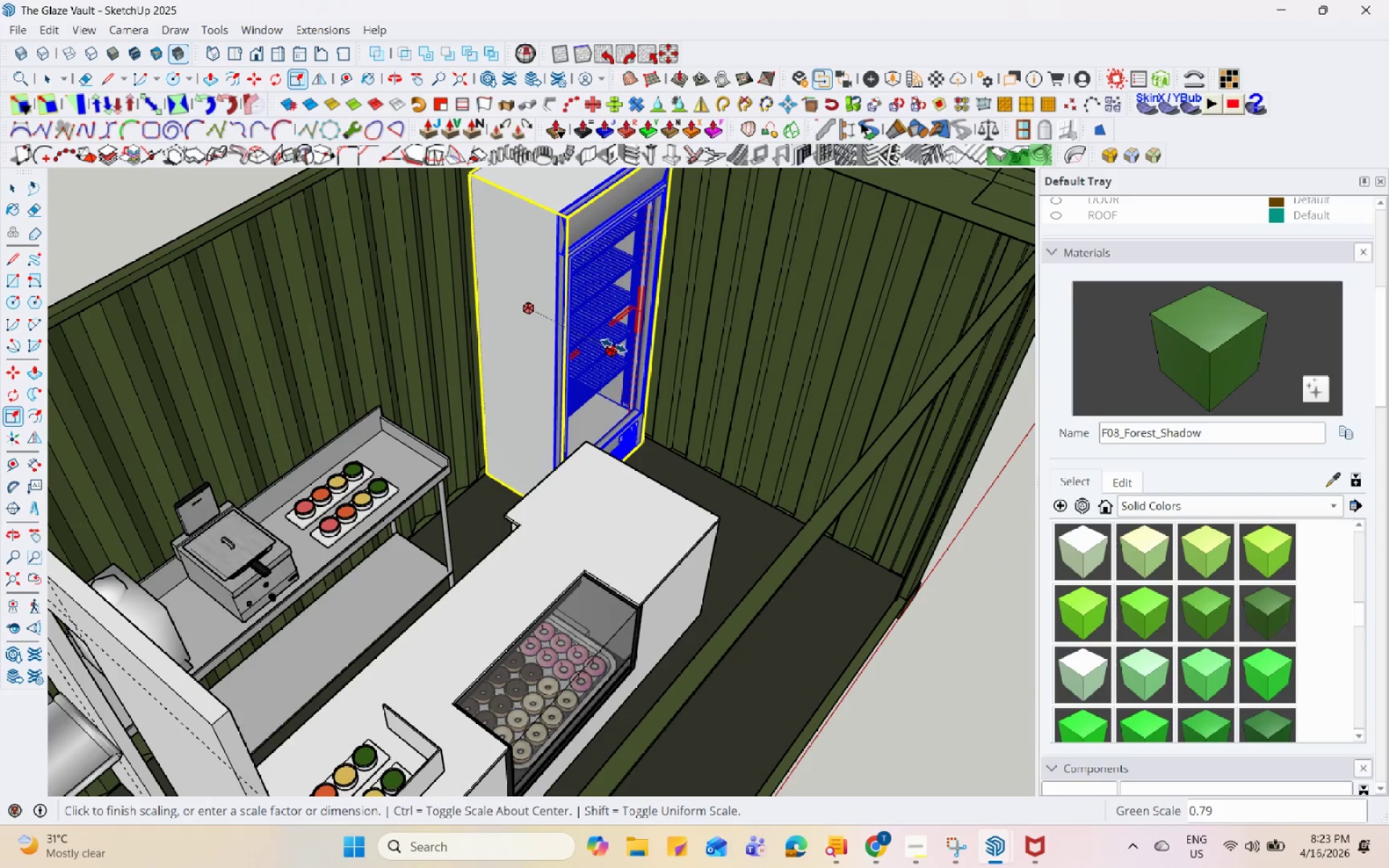 
key(Space)
 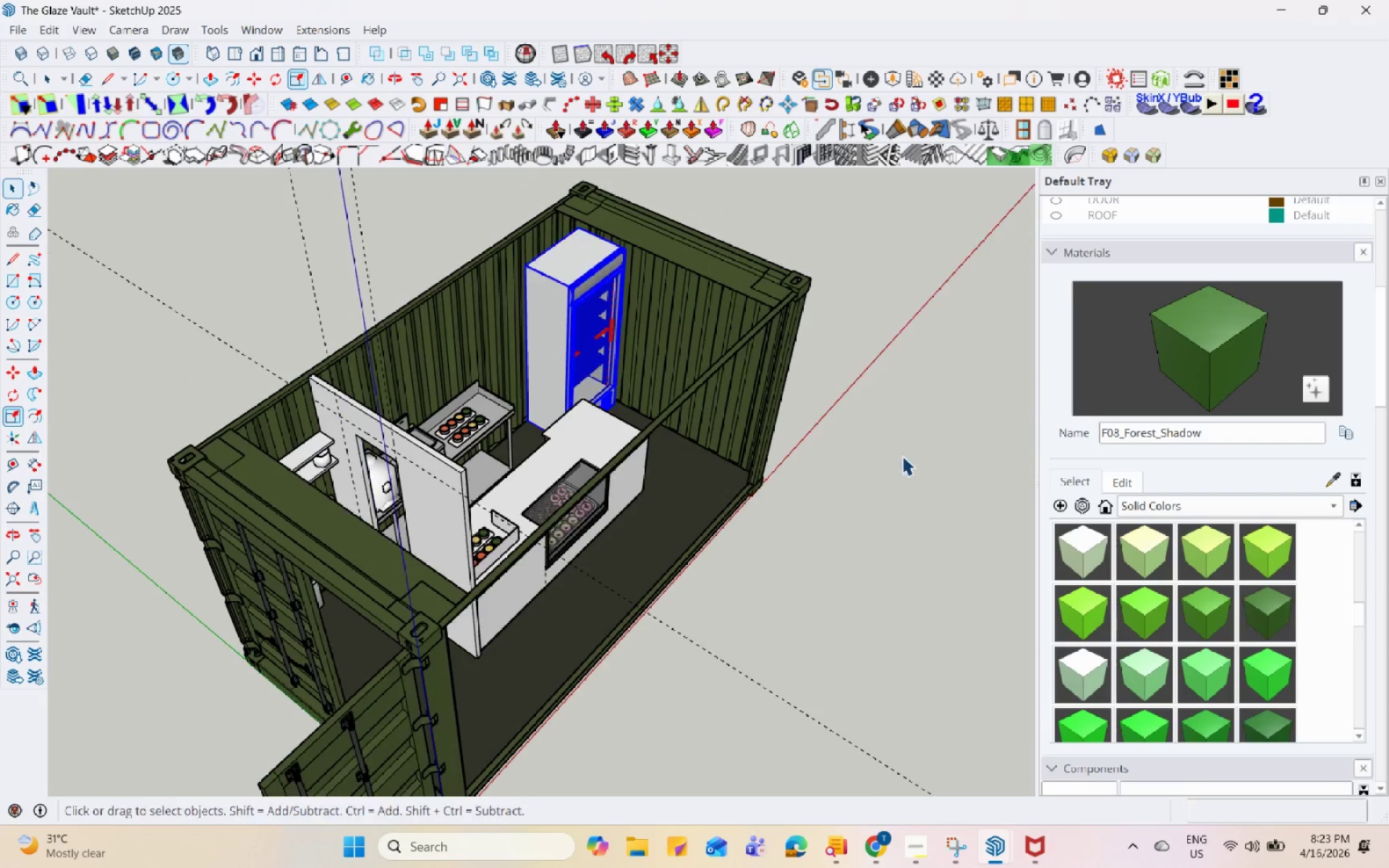 
left_click([916, 456])
 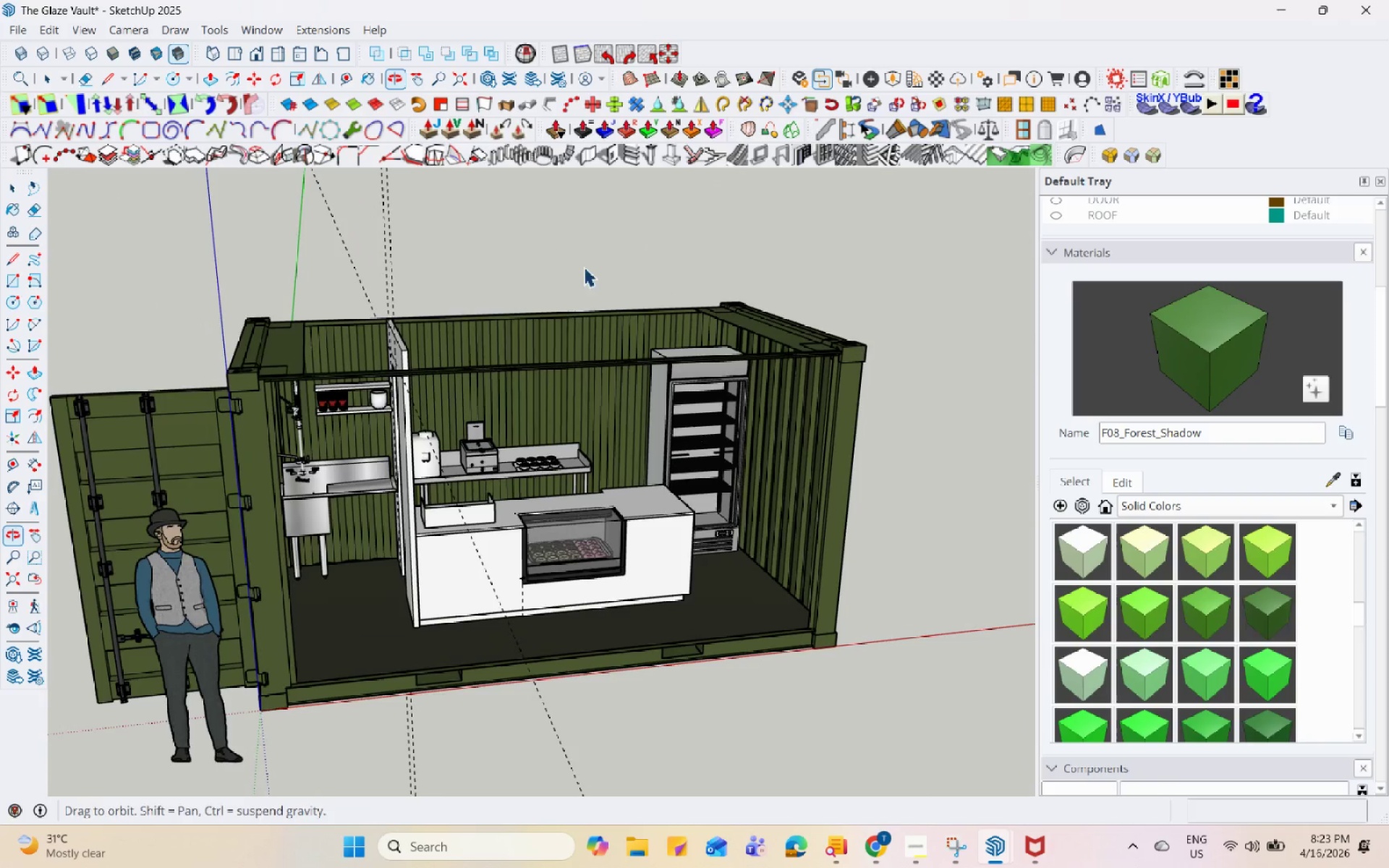 
scroll: coordinate [577, 353], scroll_direction: down, amount: 10.0
 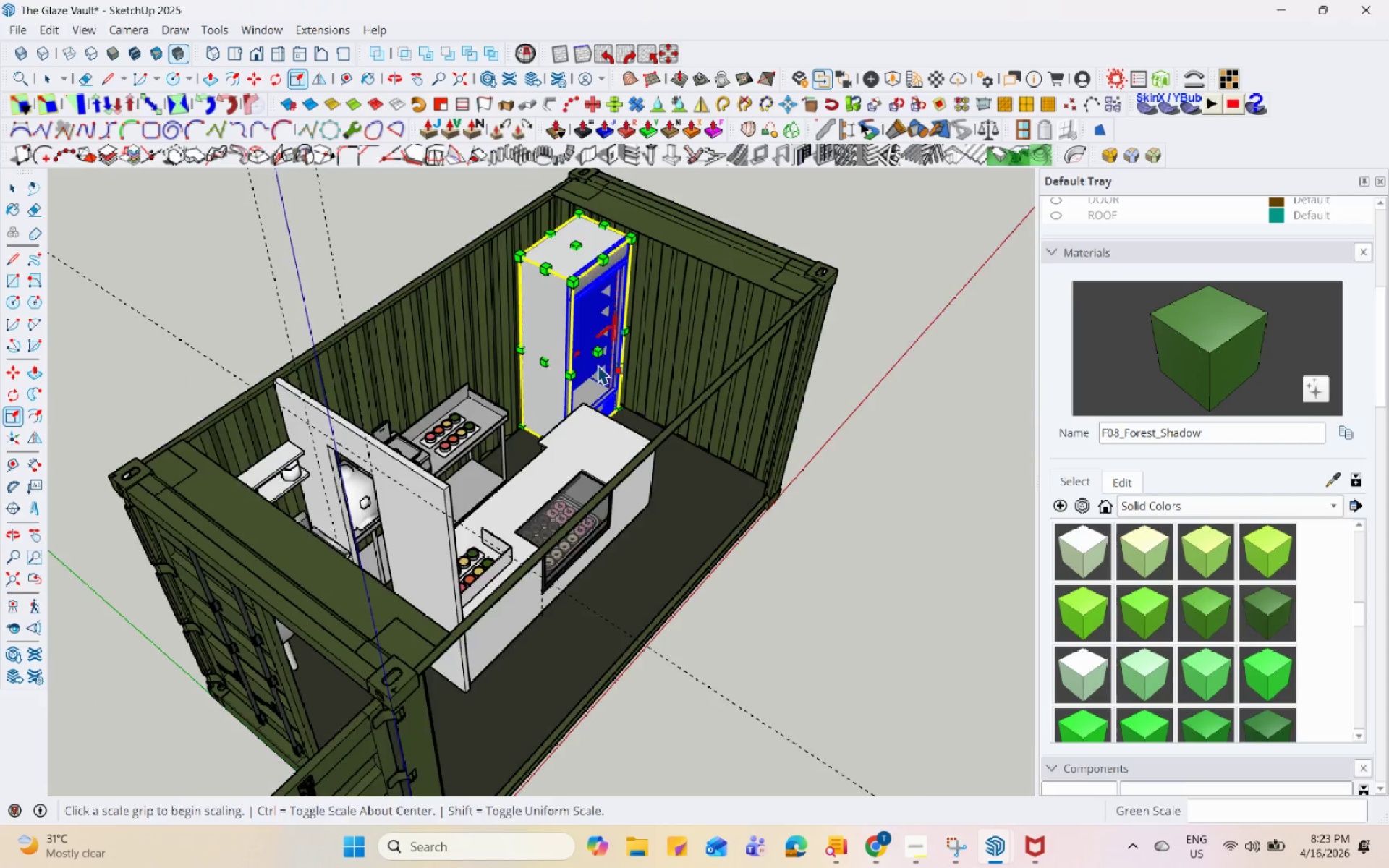 
scroll: coordinate [726, 448], scroll_direction: up, amount: 1.0
 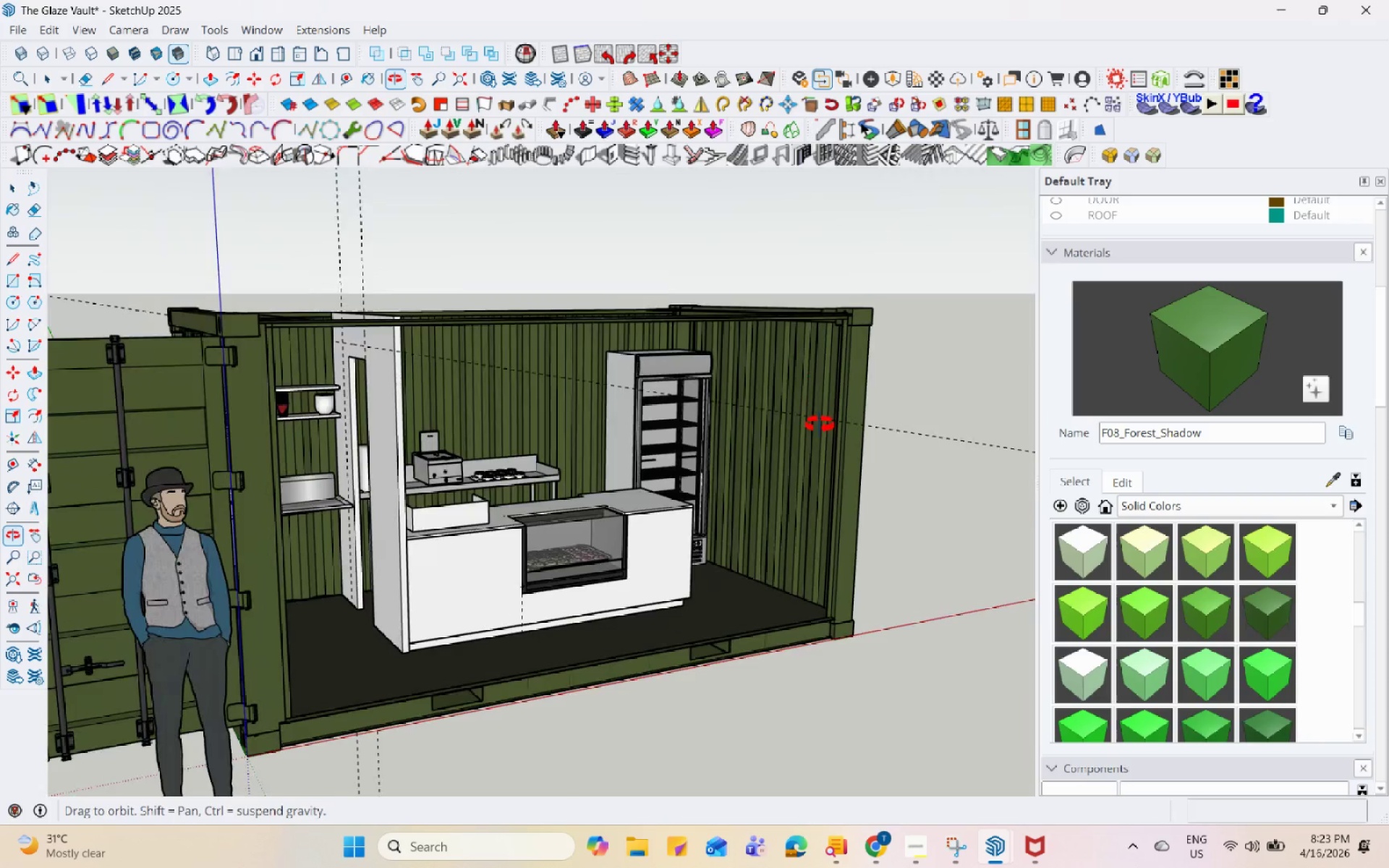 
scroll: coordinate [778, 450], scroll_direction: down, amount: 3.0
 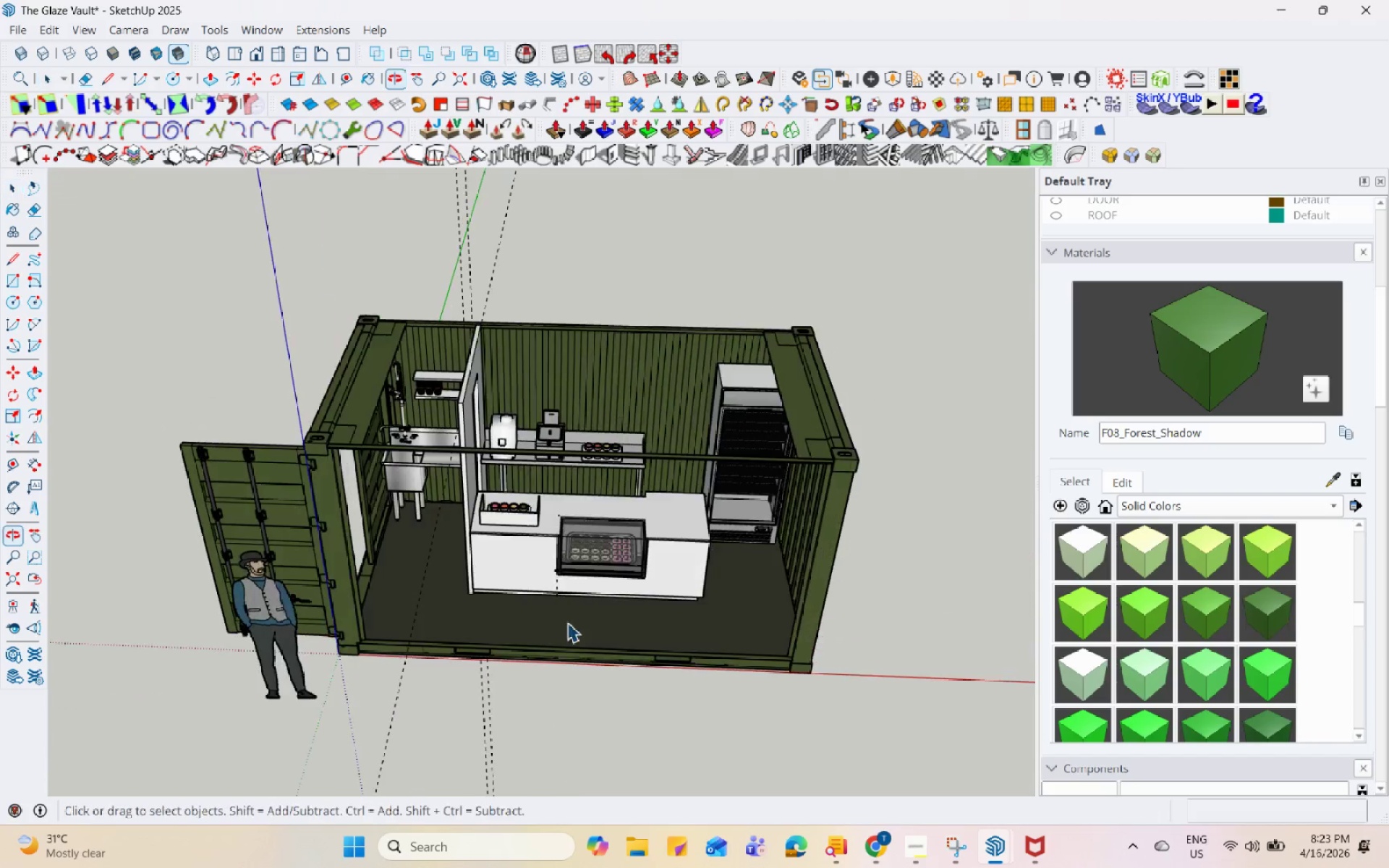 
scroll: coordinate [561, 457], scroll_direction: up, amount: 11.0
 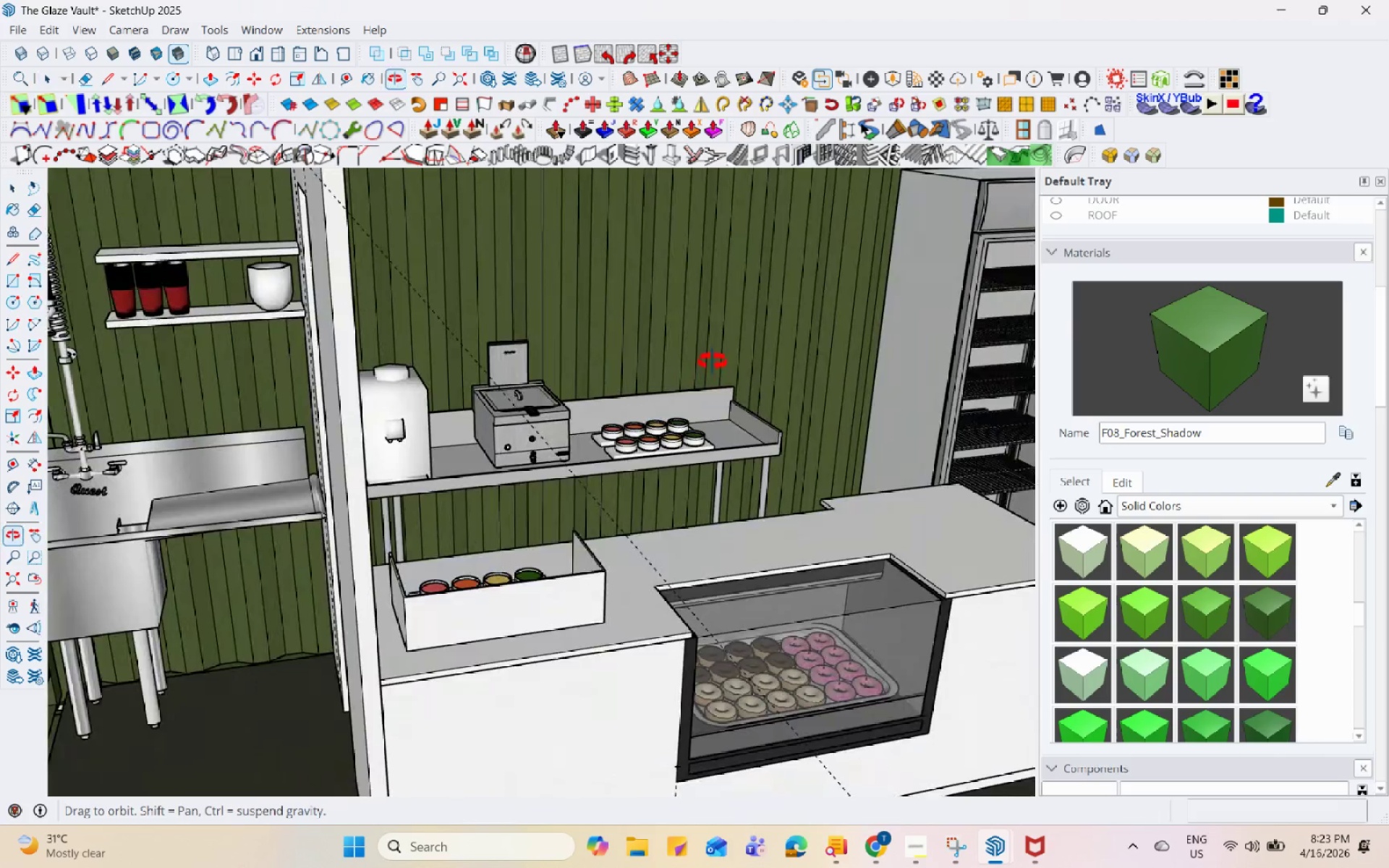 
scroll: coordinate [836, 451], scroll_direction: down, amount: 7.0
 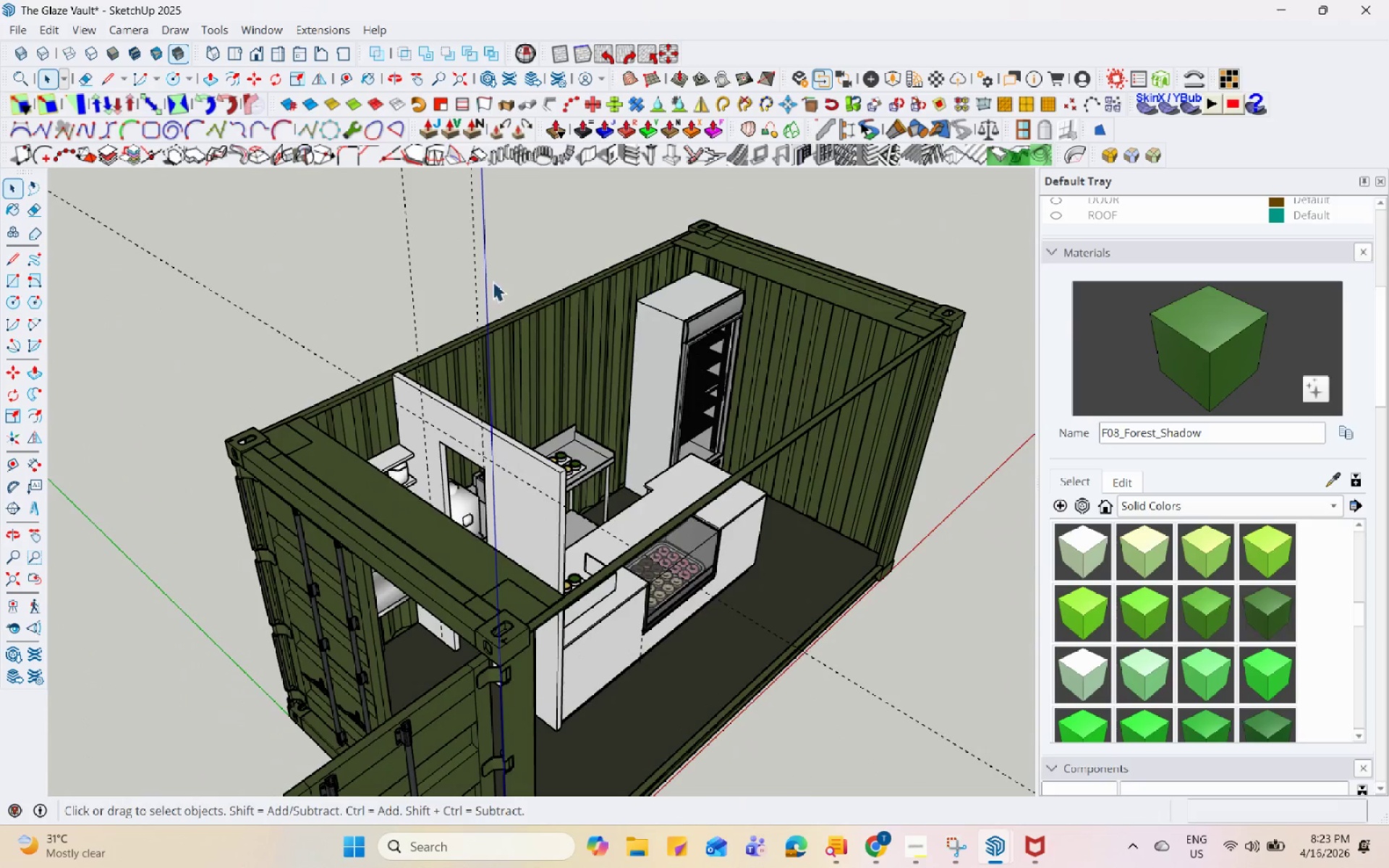 
key(Control+S)
 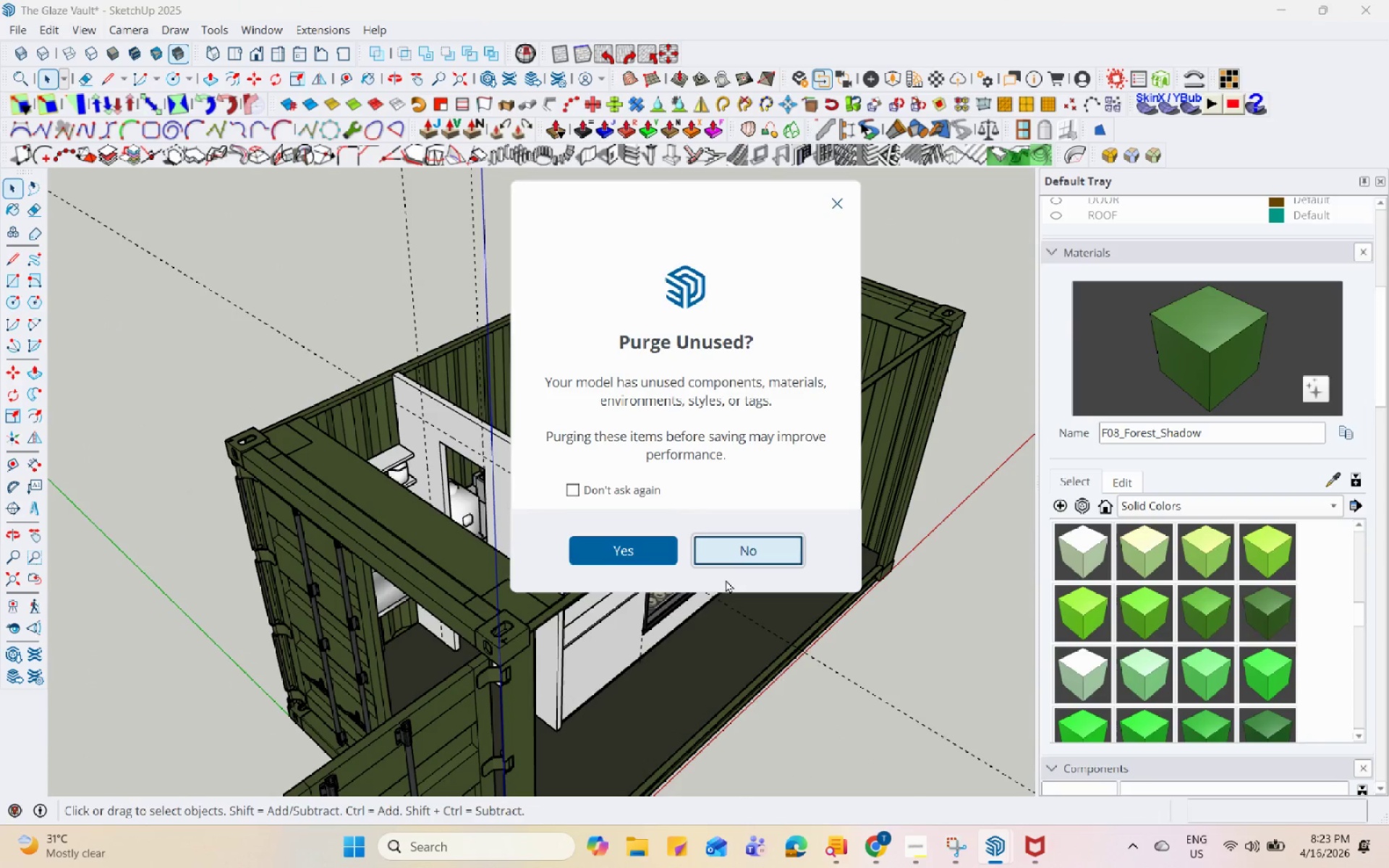 
left_click([736, 548])
 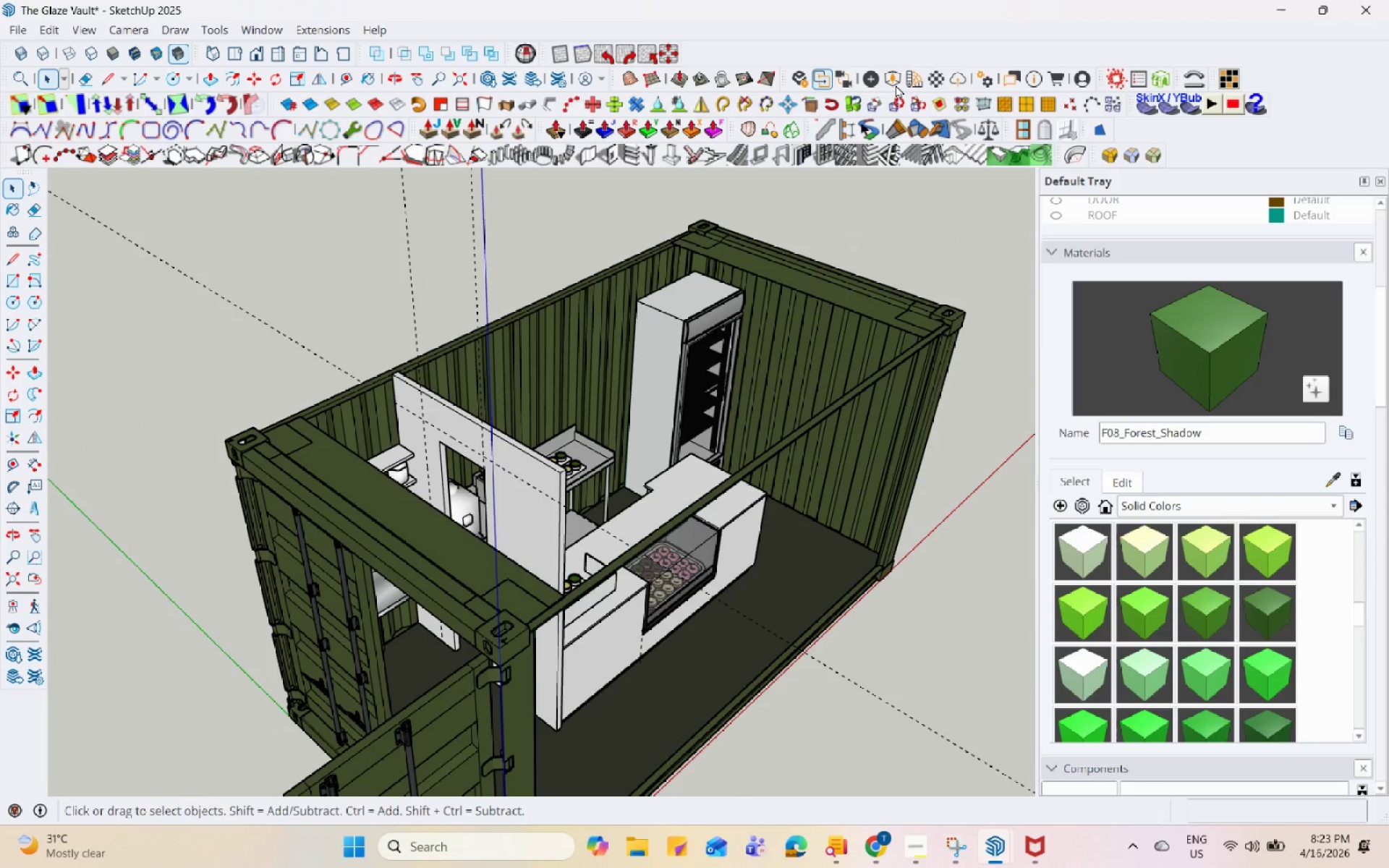 
left_click([895, 81])
 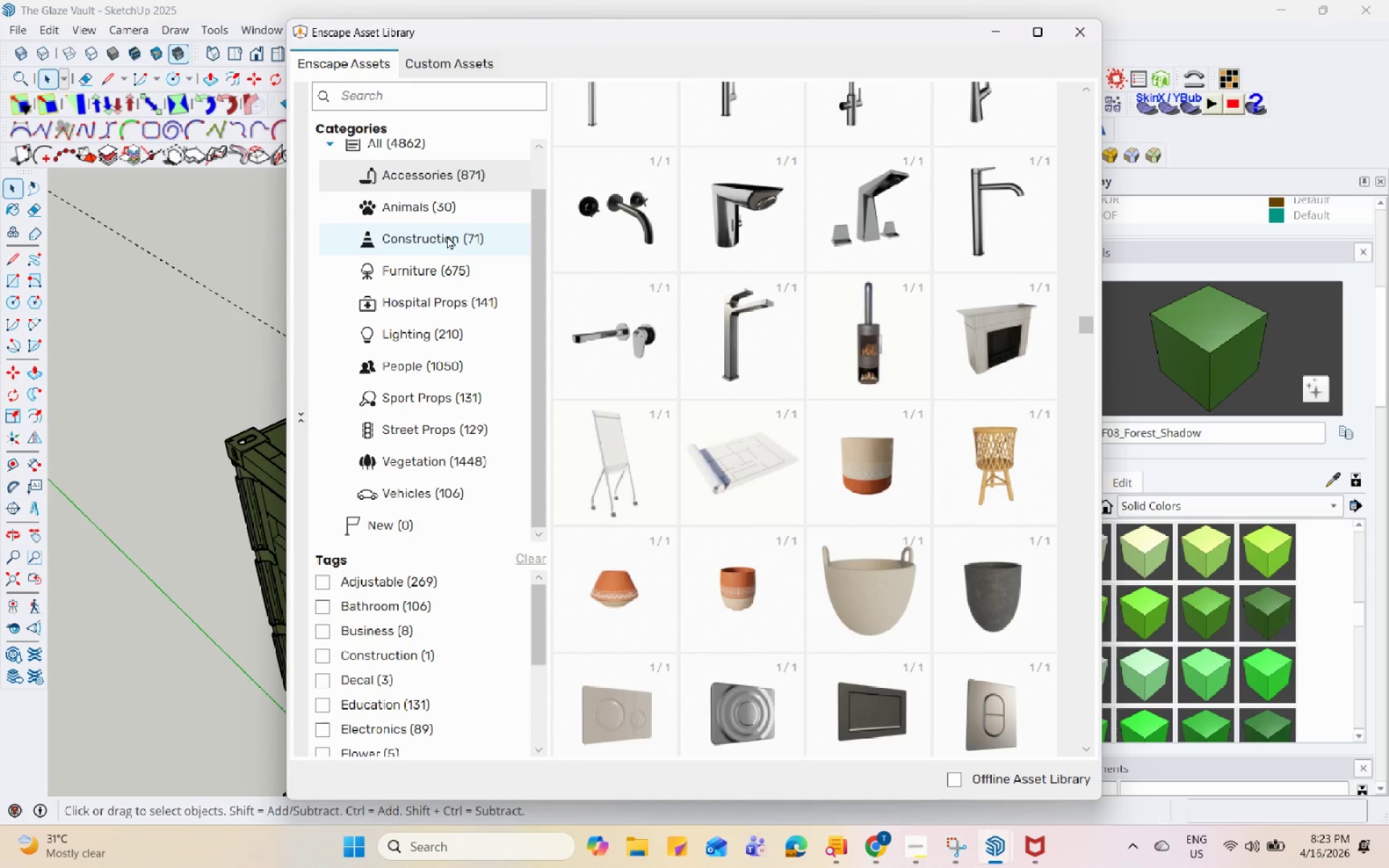 
left_click([447, 236])
 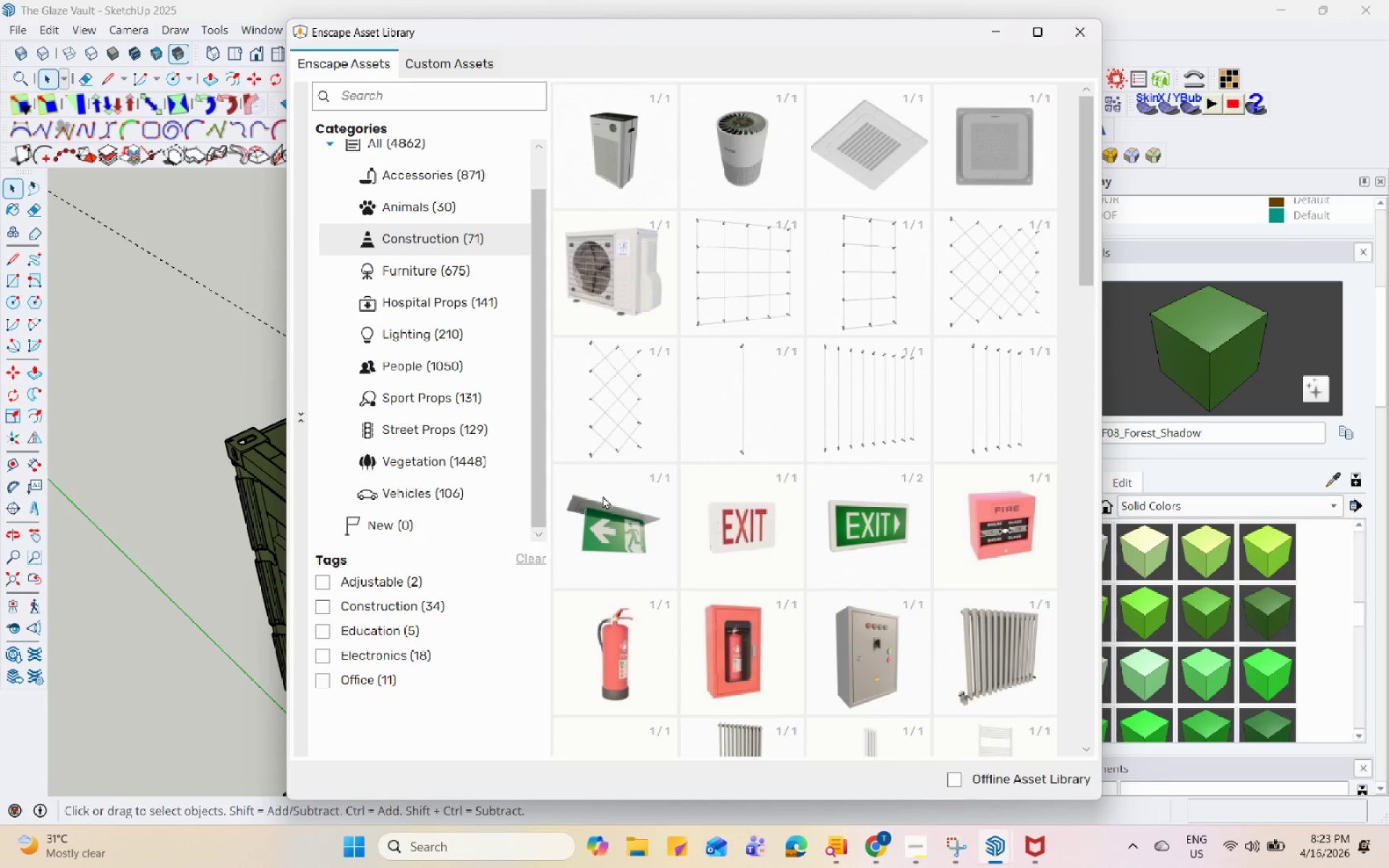 
left_click([438, 277])
 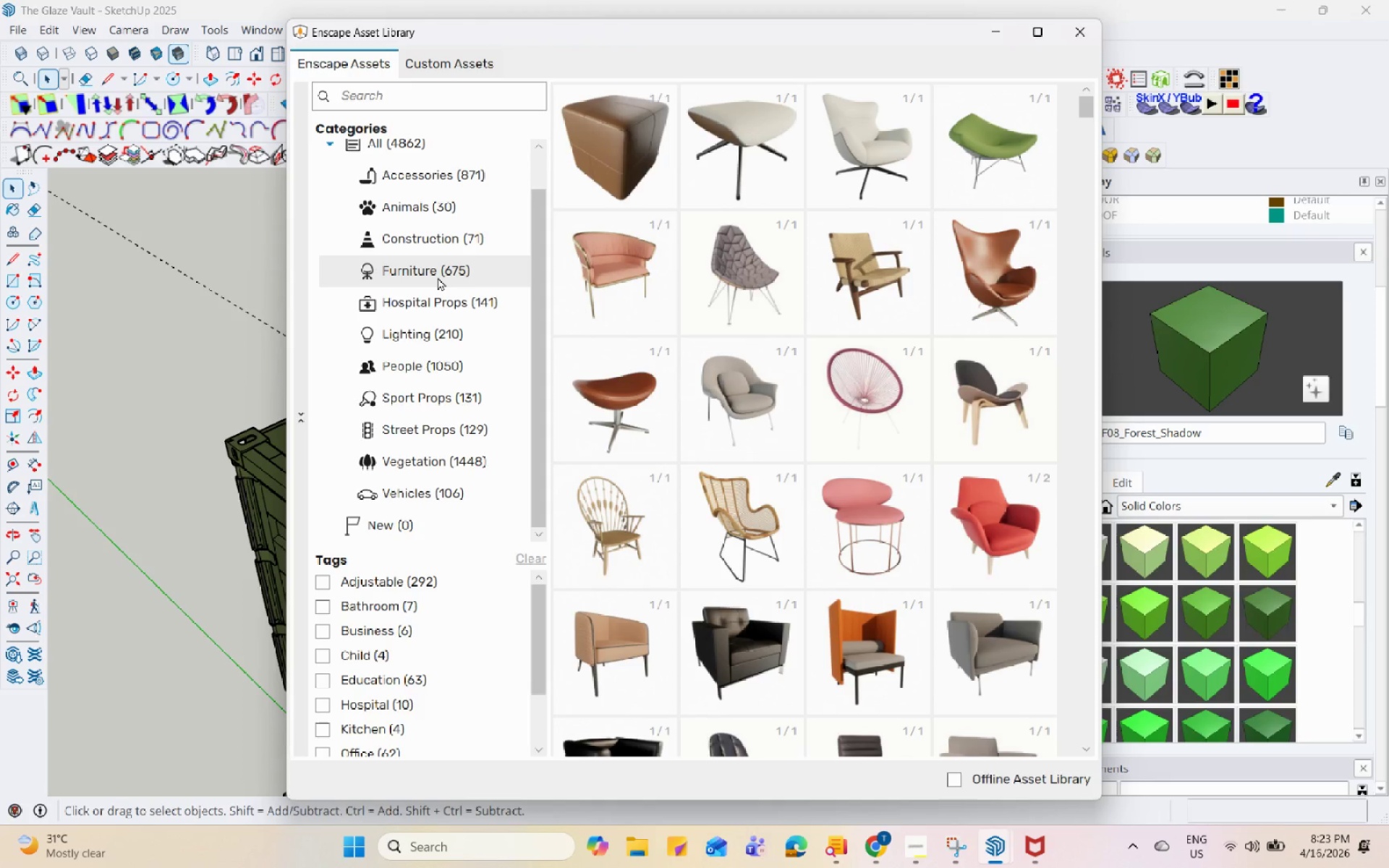 
scroll: coordinate [647, 671], scroll_direction: down, amount: 10.0
 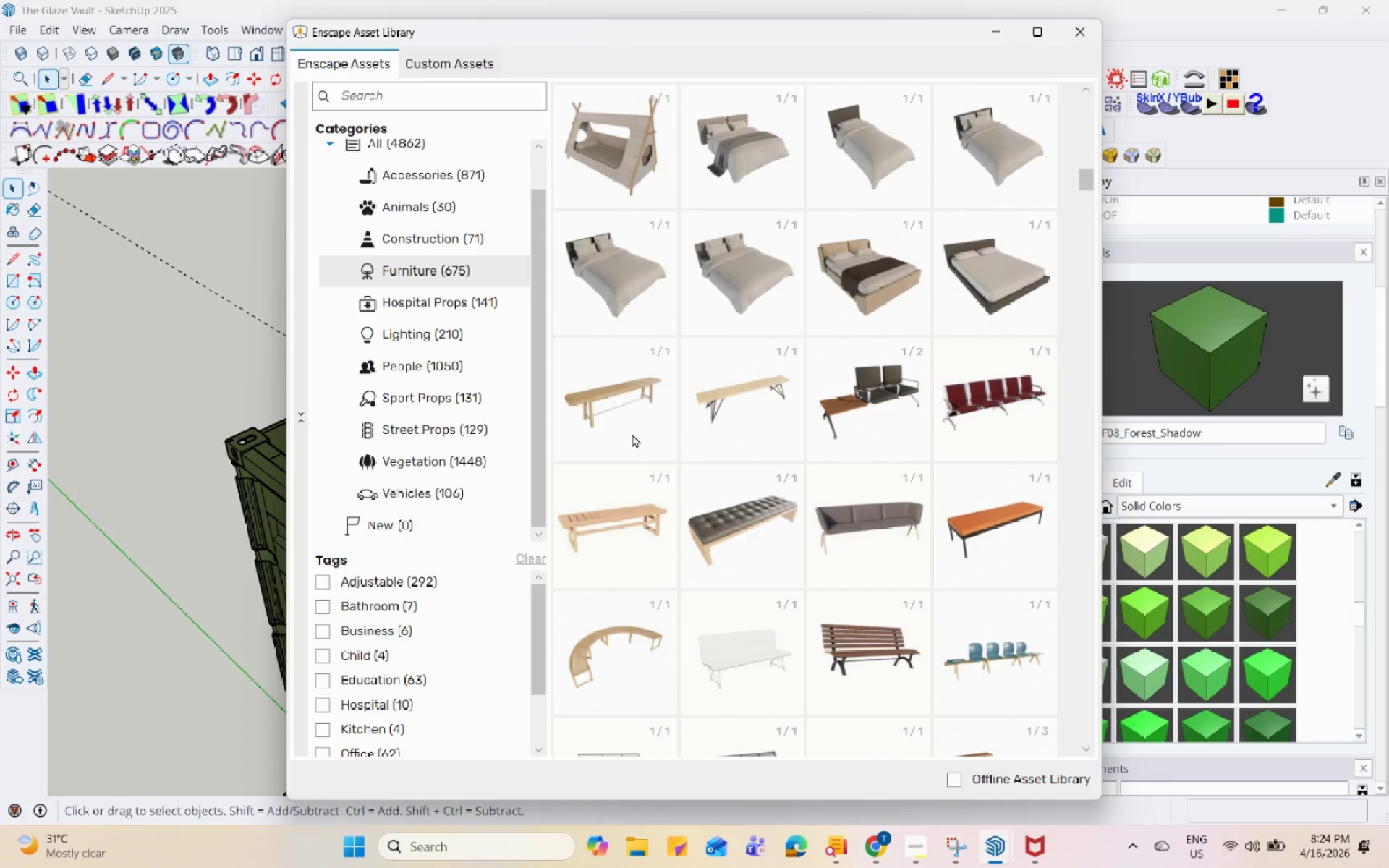 
left_click([632, 430])
 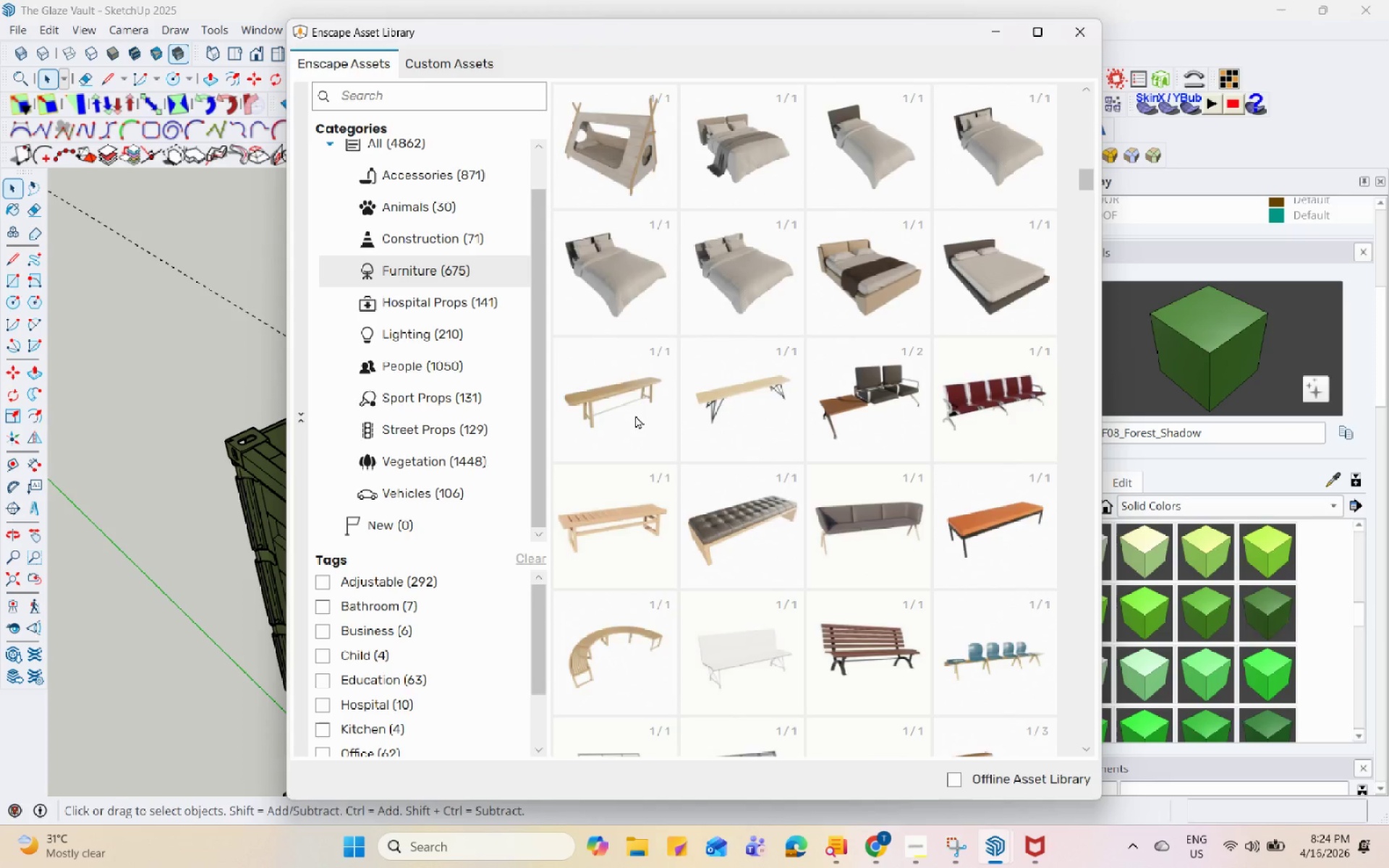 
scroll: coordinate [650, 419], scroll_direction: down, amount: 3.0
 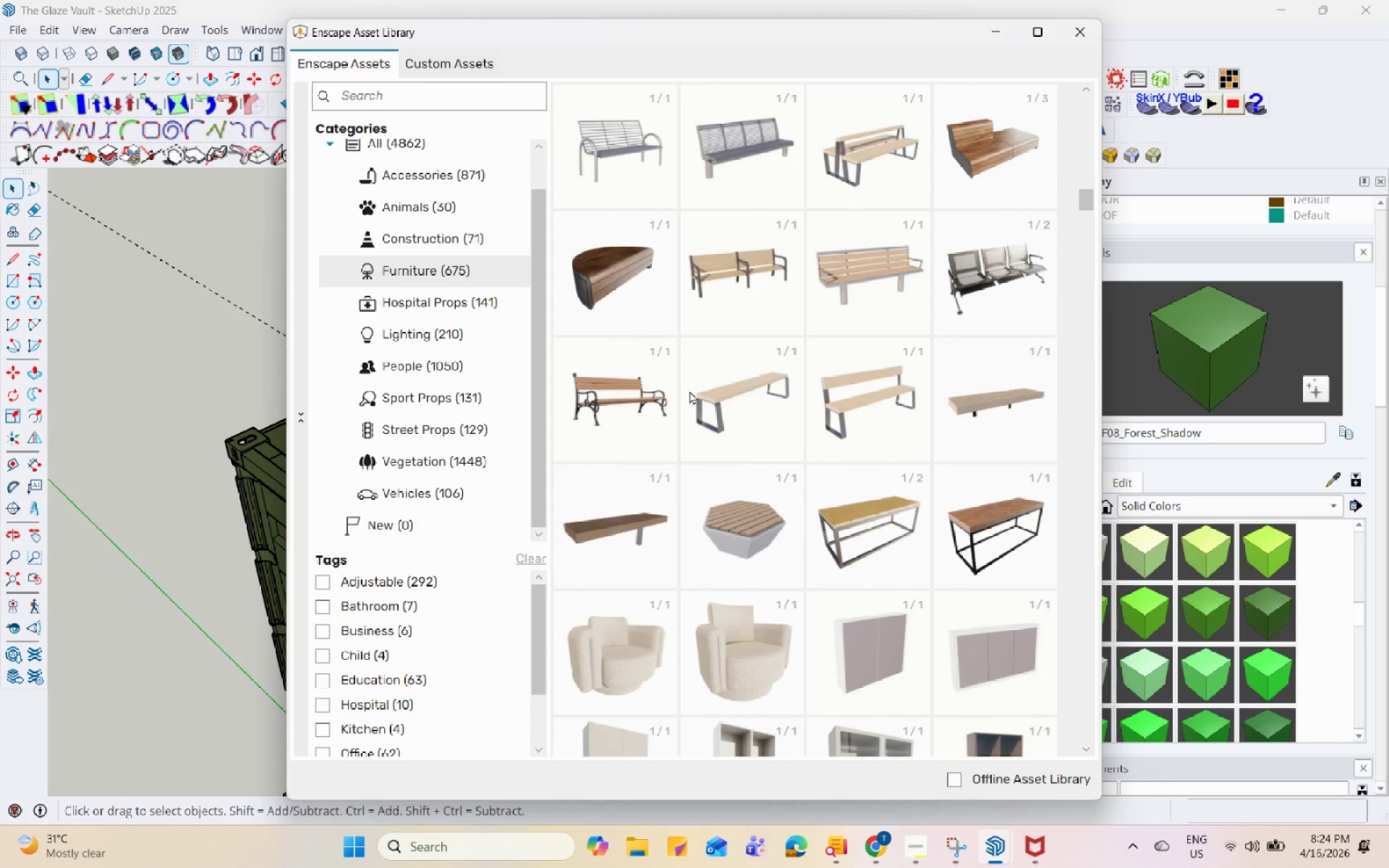 
left_click([716, 399])
 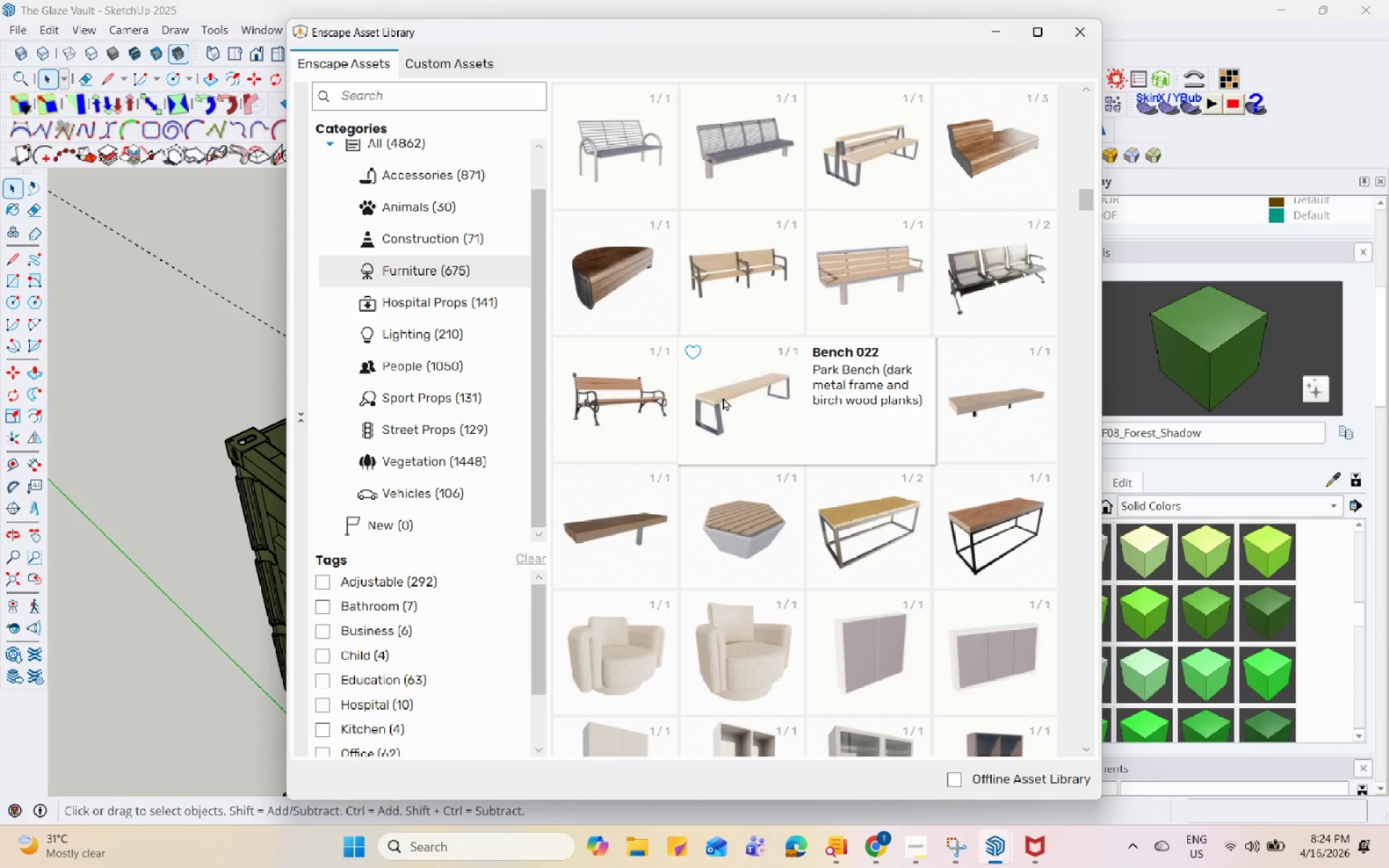 
left_click([647, 201])
 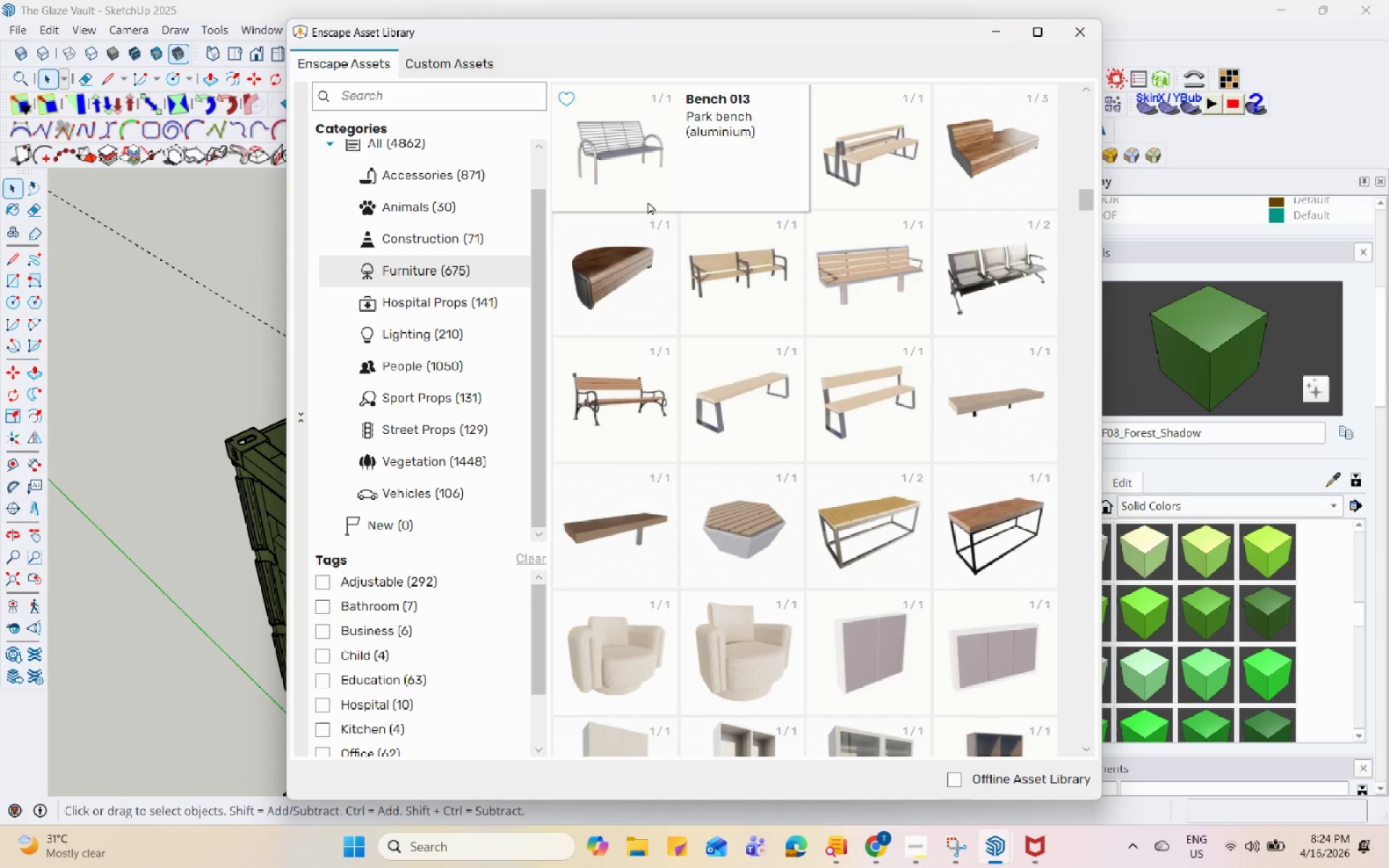 
scroll: coordinate [638, 308], scroll_direction: up, amount: 5.0
 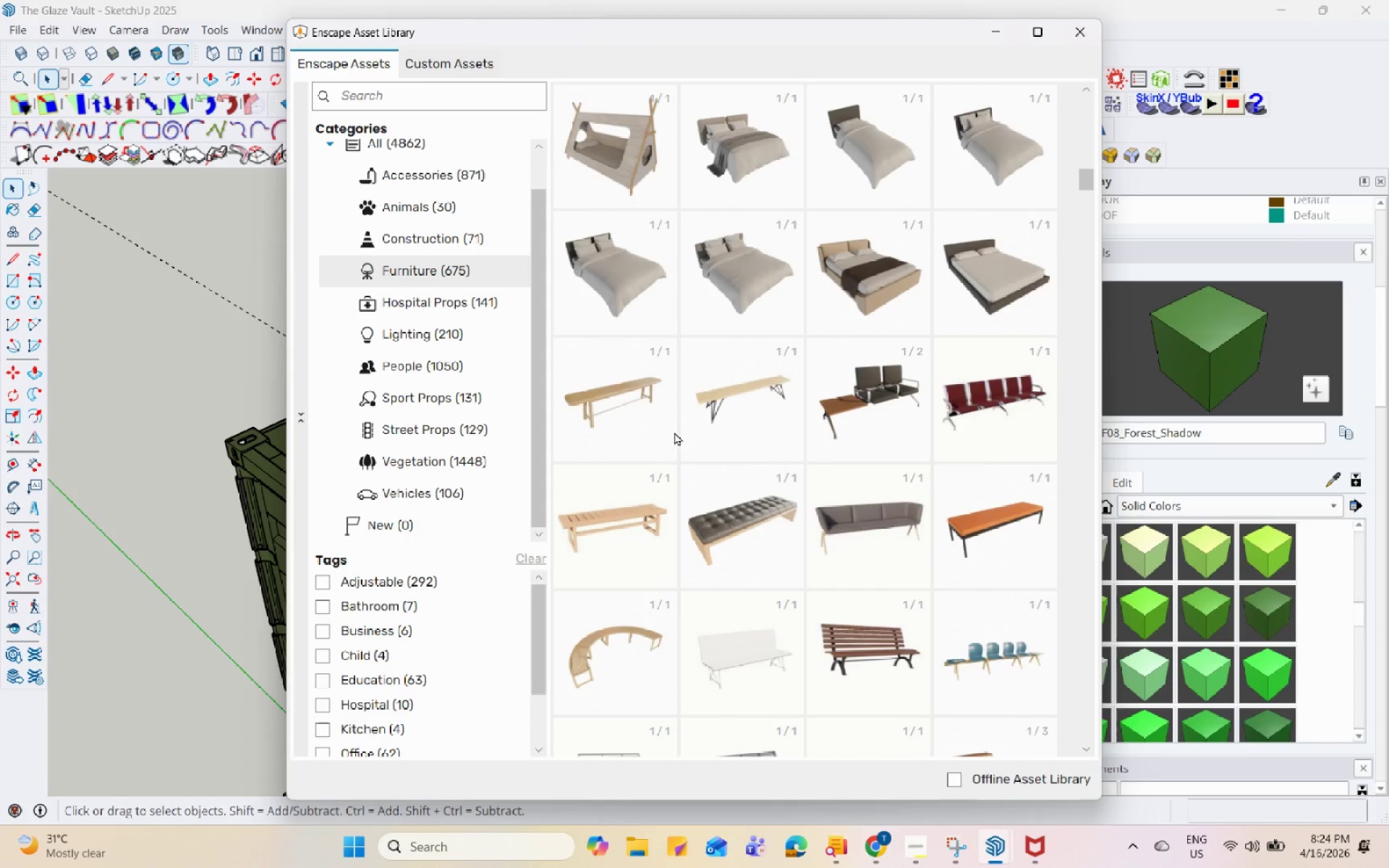 
double_click([746, 401])
 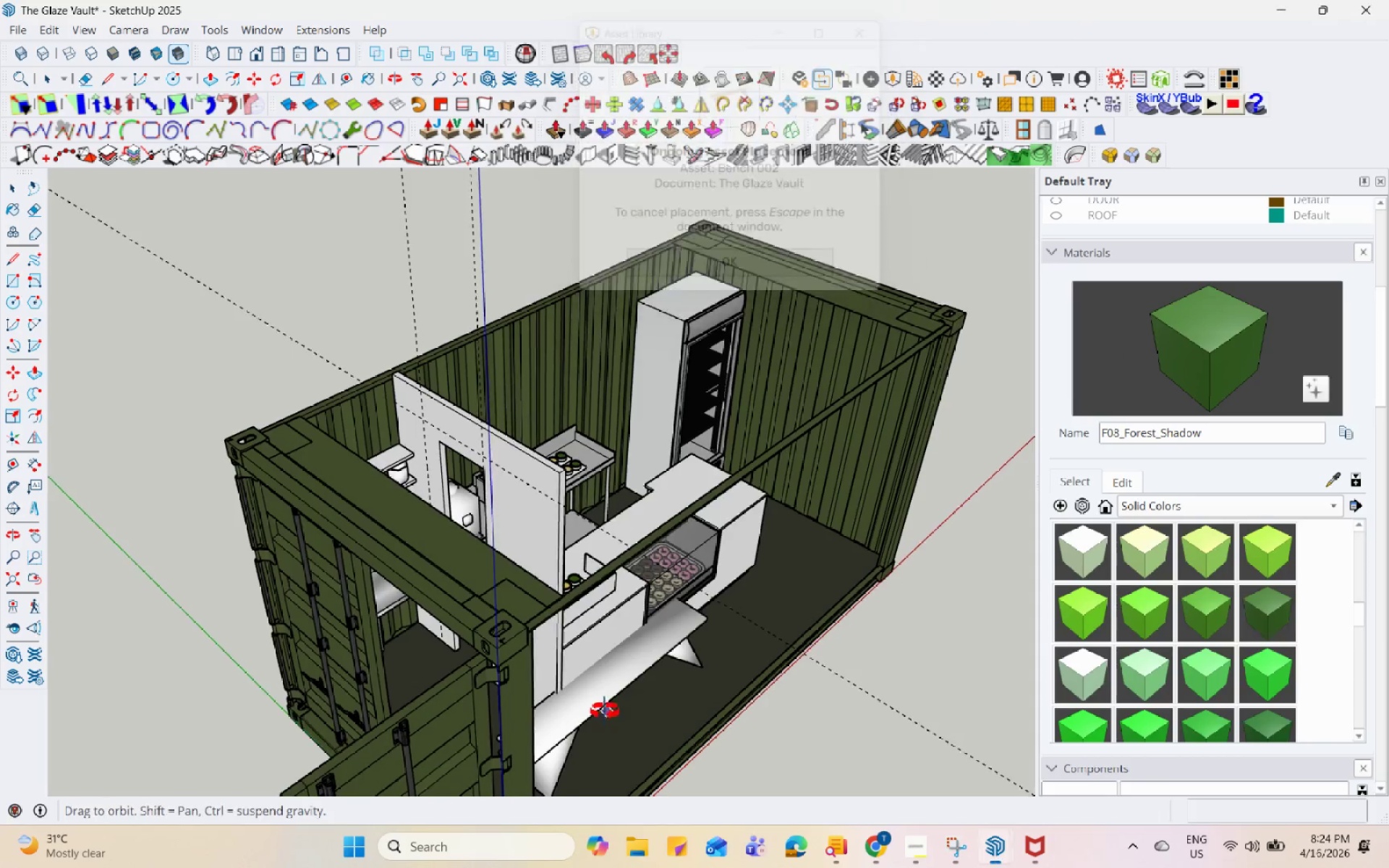 
scroll: coordinate [621, 720], scroll_direction: down, amount: 1.0
 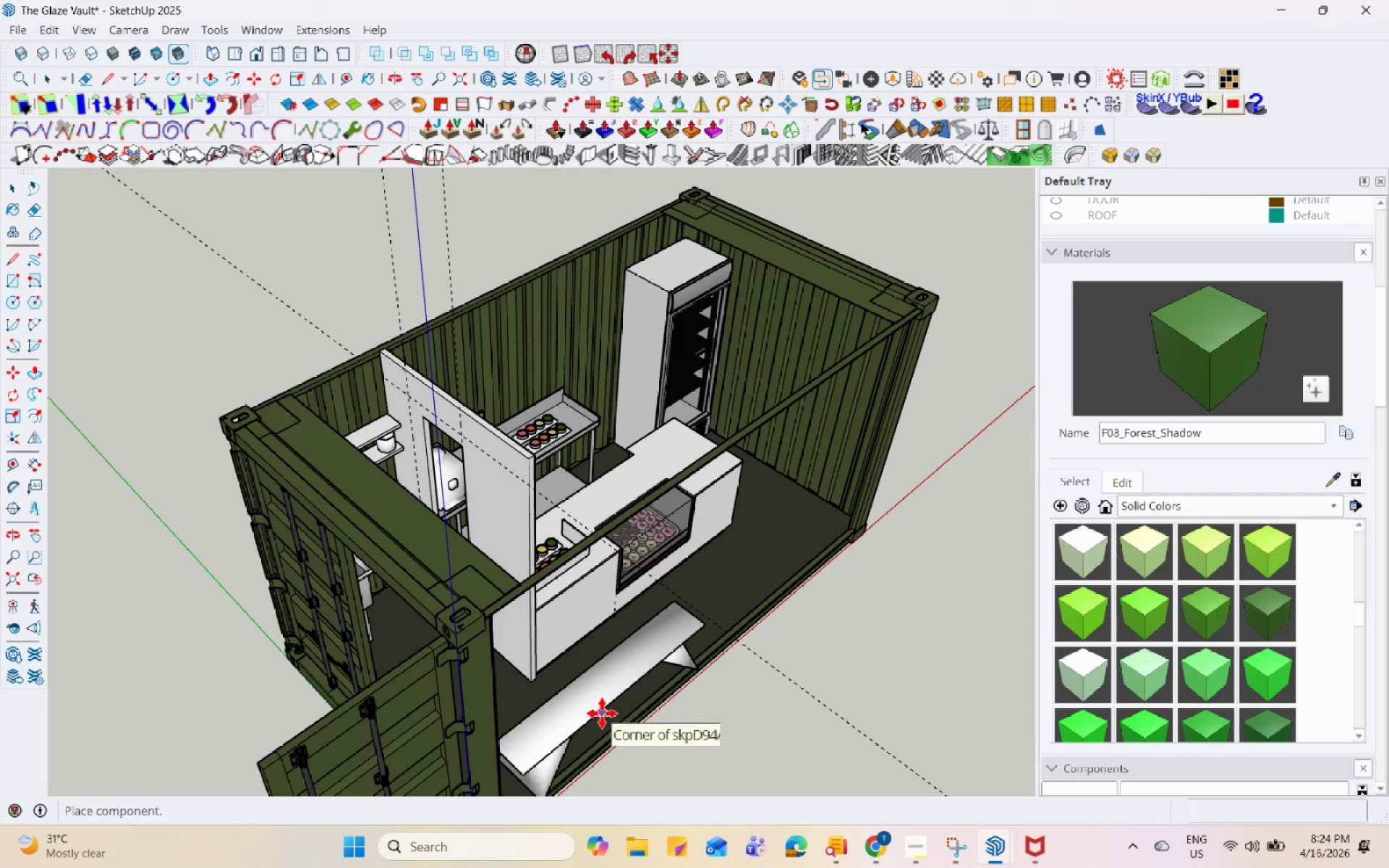 
key(Escape)
 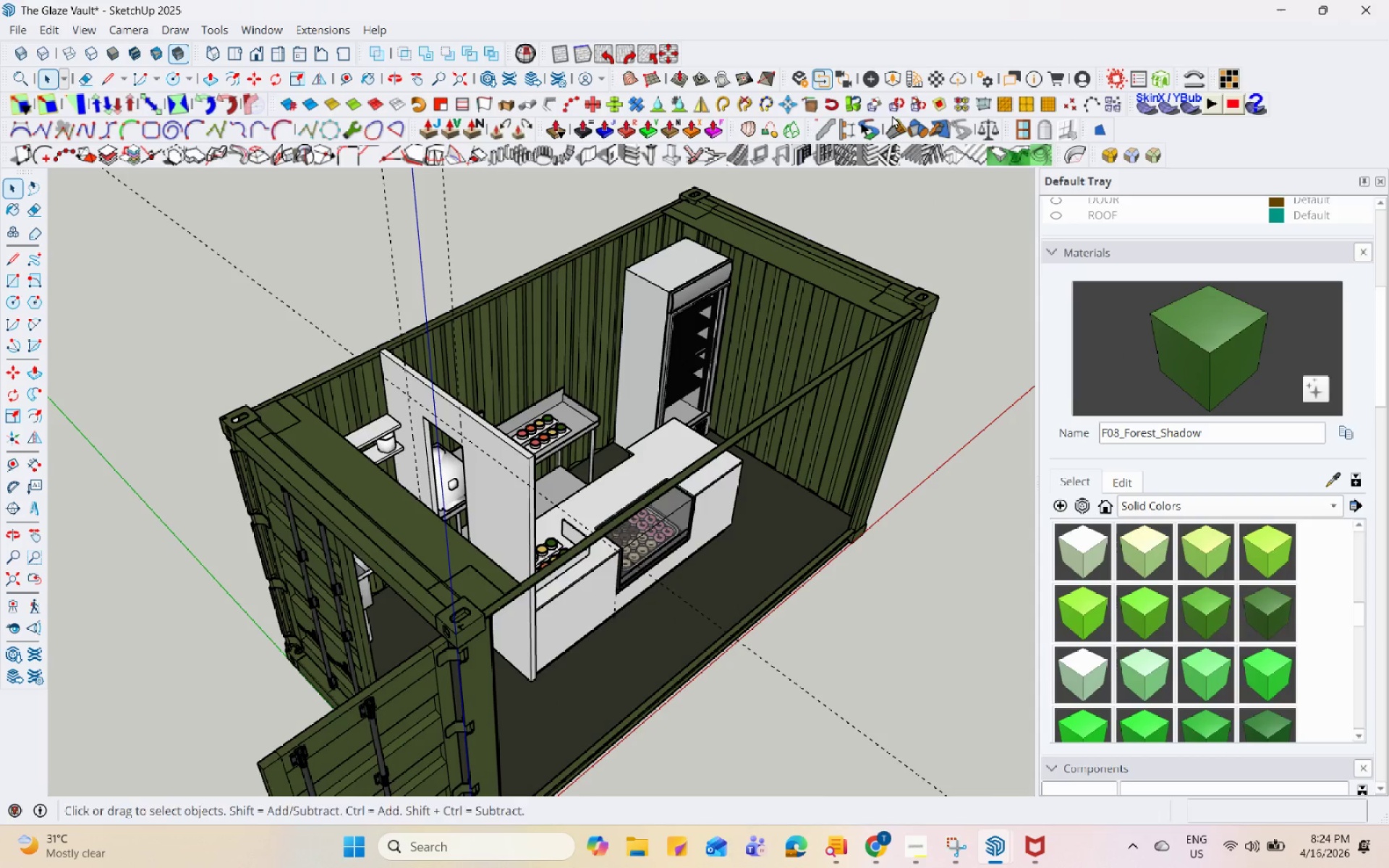 
left_click([901, 78])
 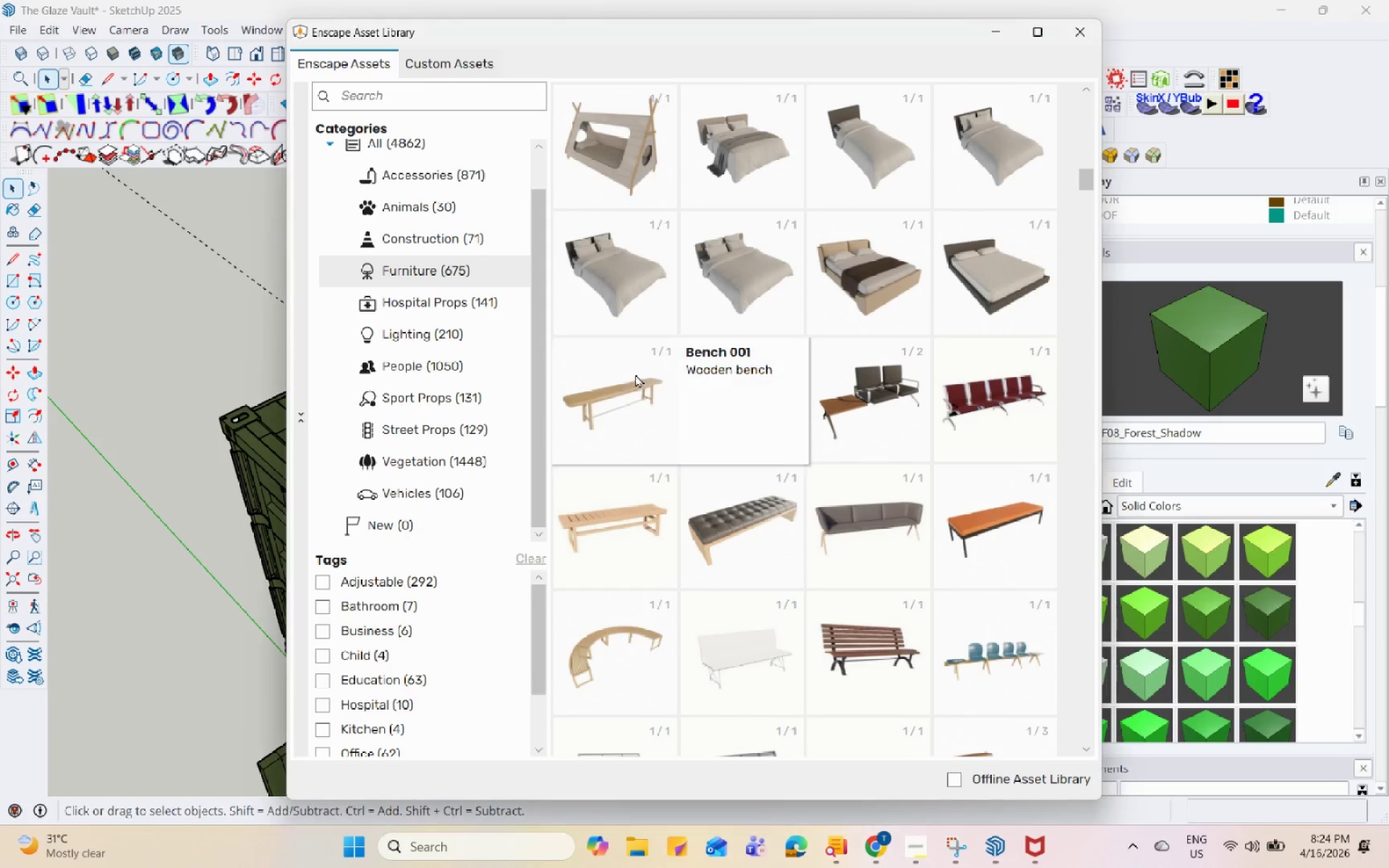 
double_click([642, 393])
 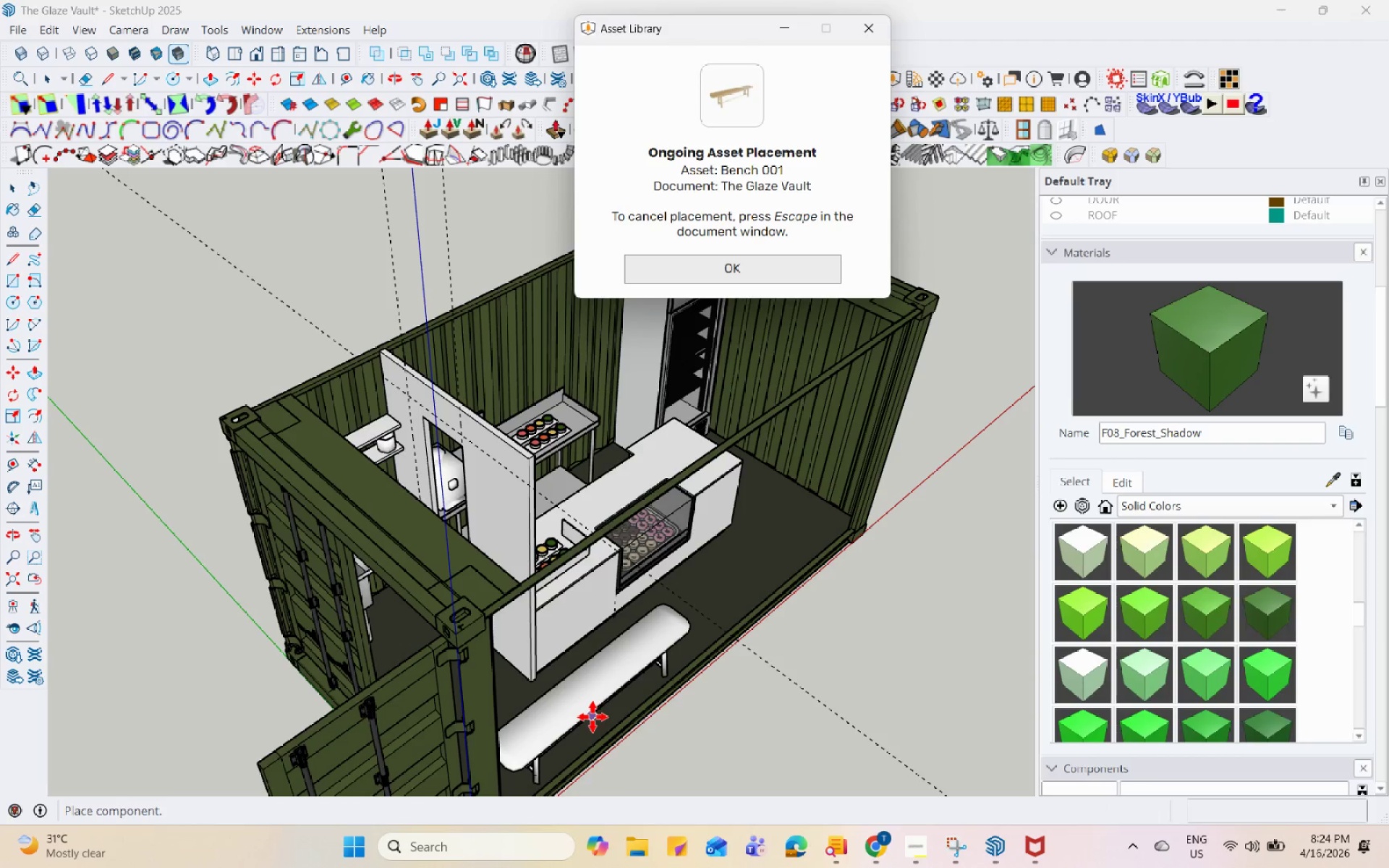 
key(Escape)
 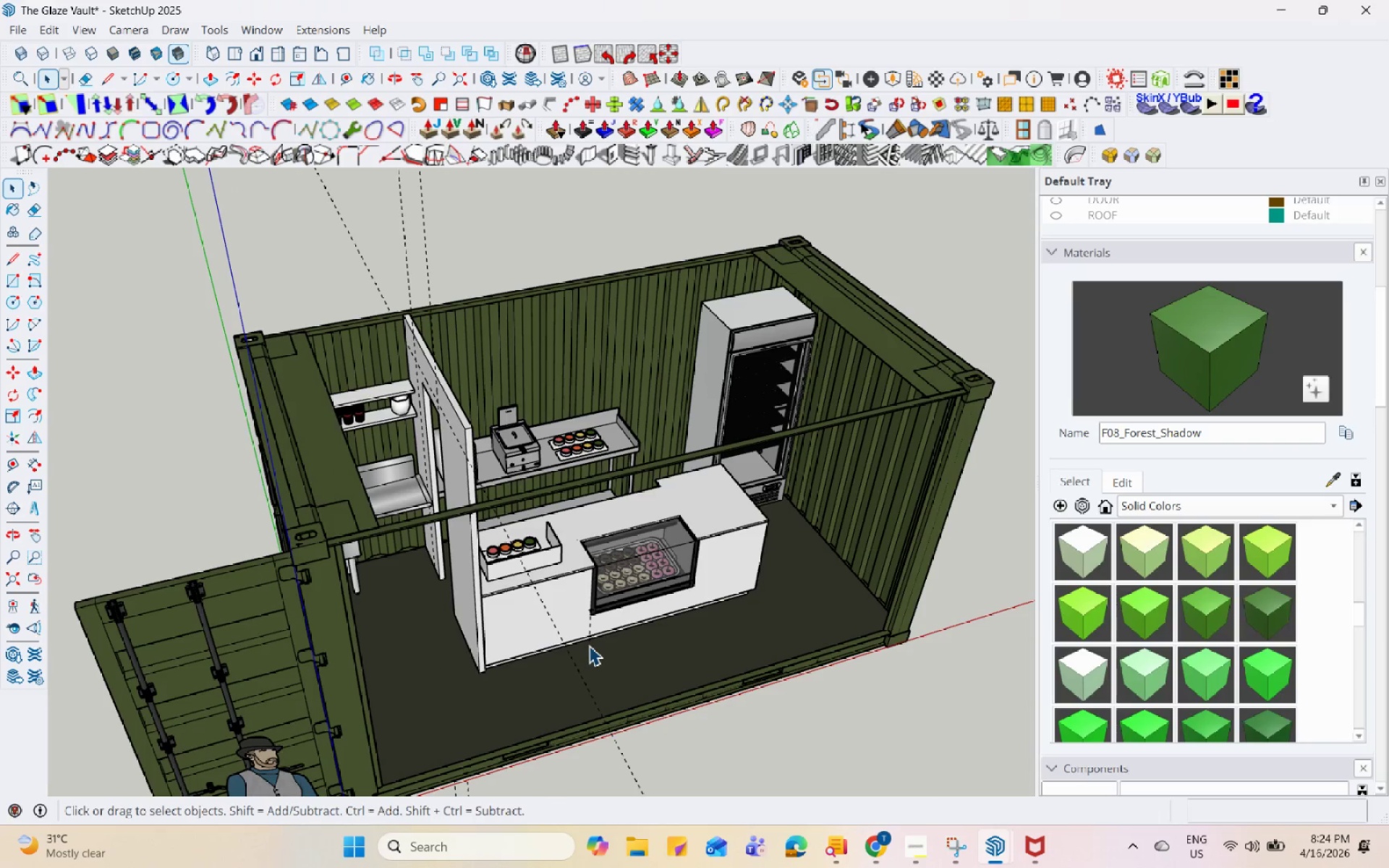 
scroll: coordinate [596, 666], scroll_direction: down, amount: 10.0
 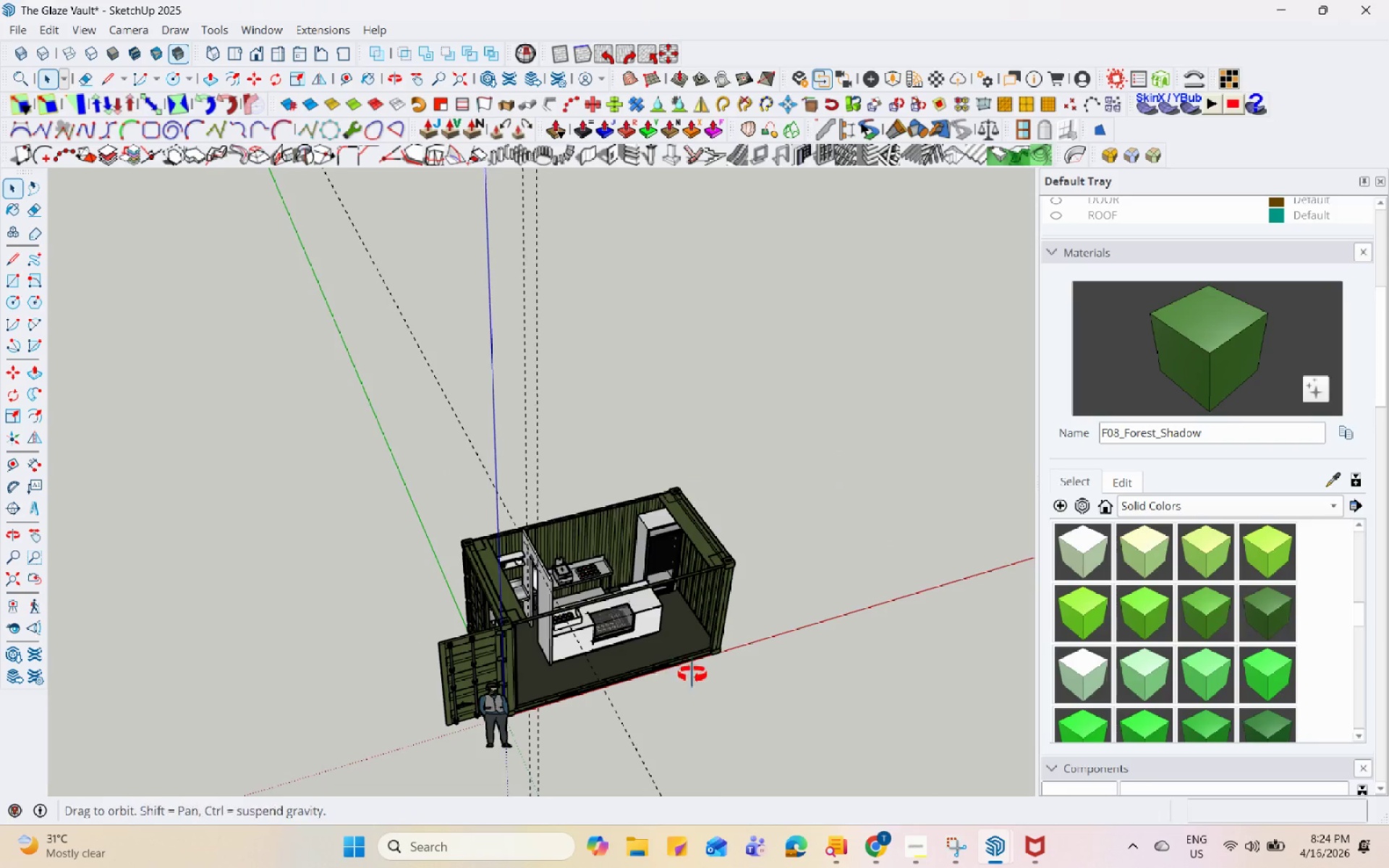 
scroll: coordinate [671, 579], scroll_direction: up, amount: 9.0
 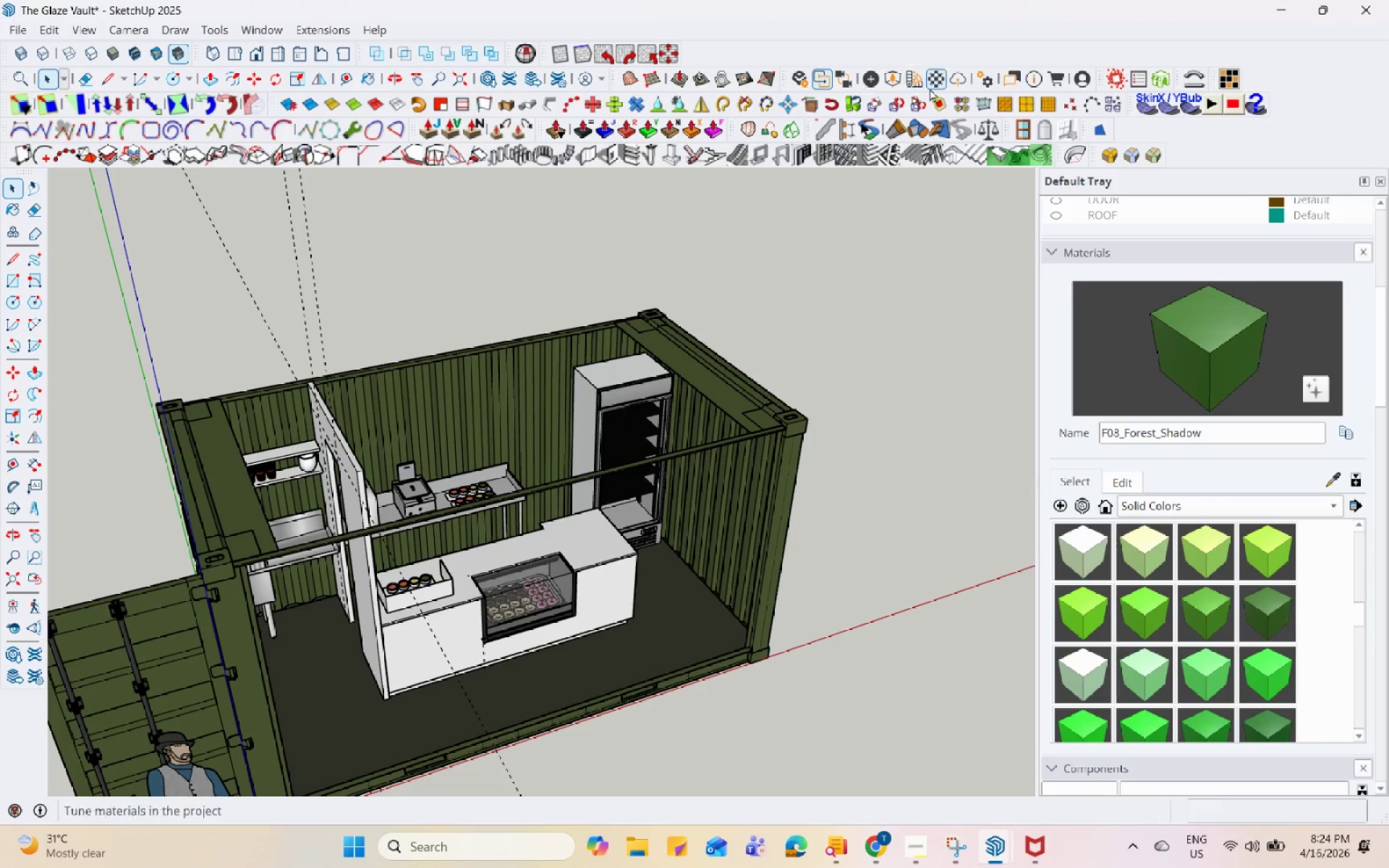 
left_click([896, 85])
 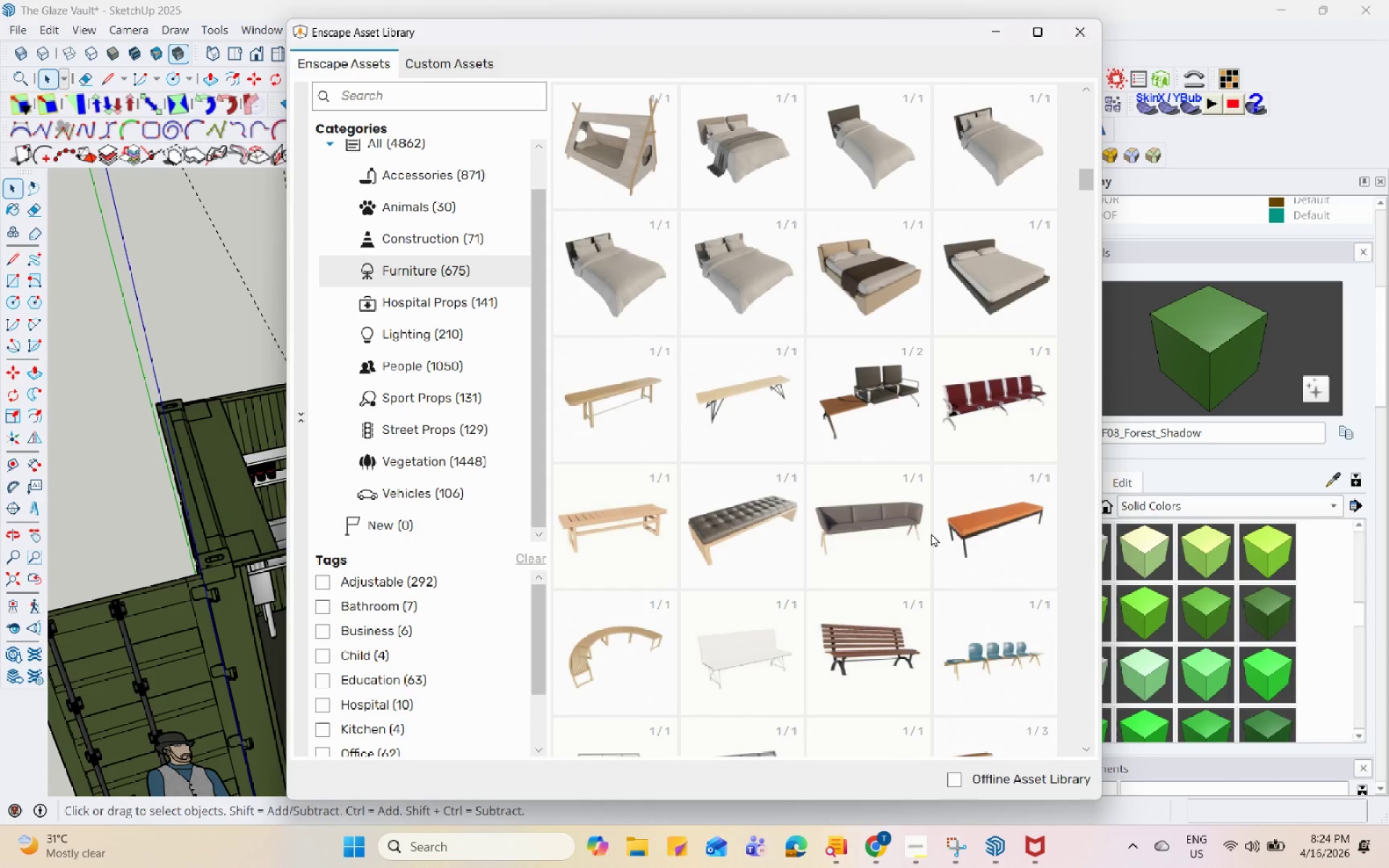 
left_click([967, 530])
 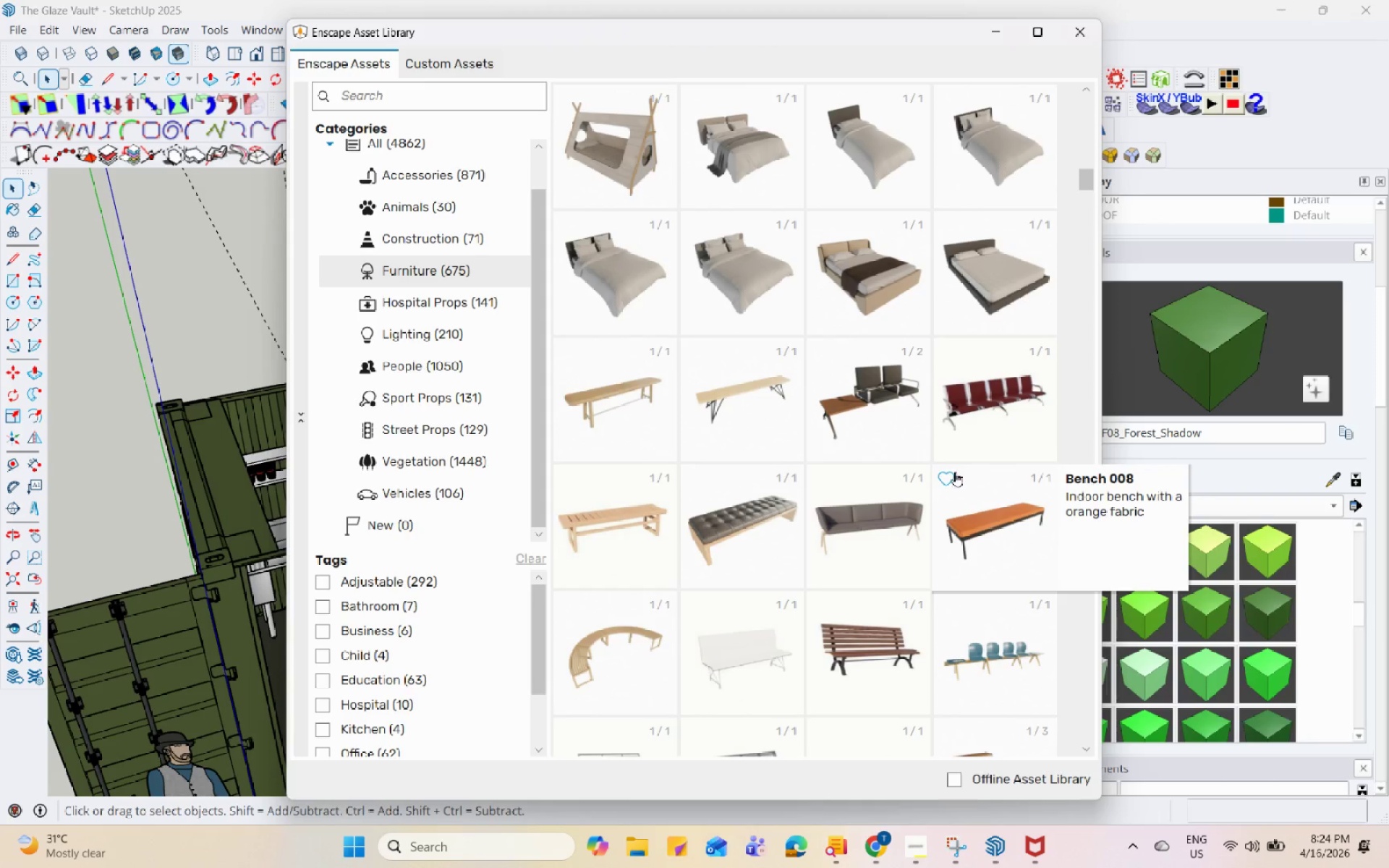 
left_click([952, 417])
 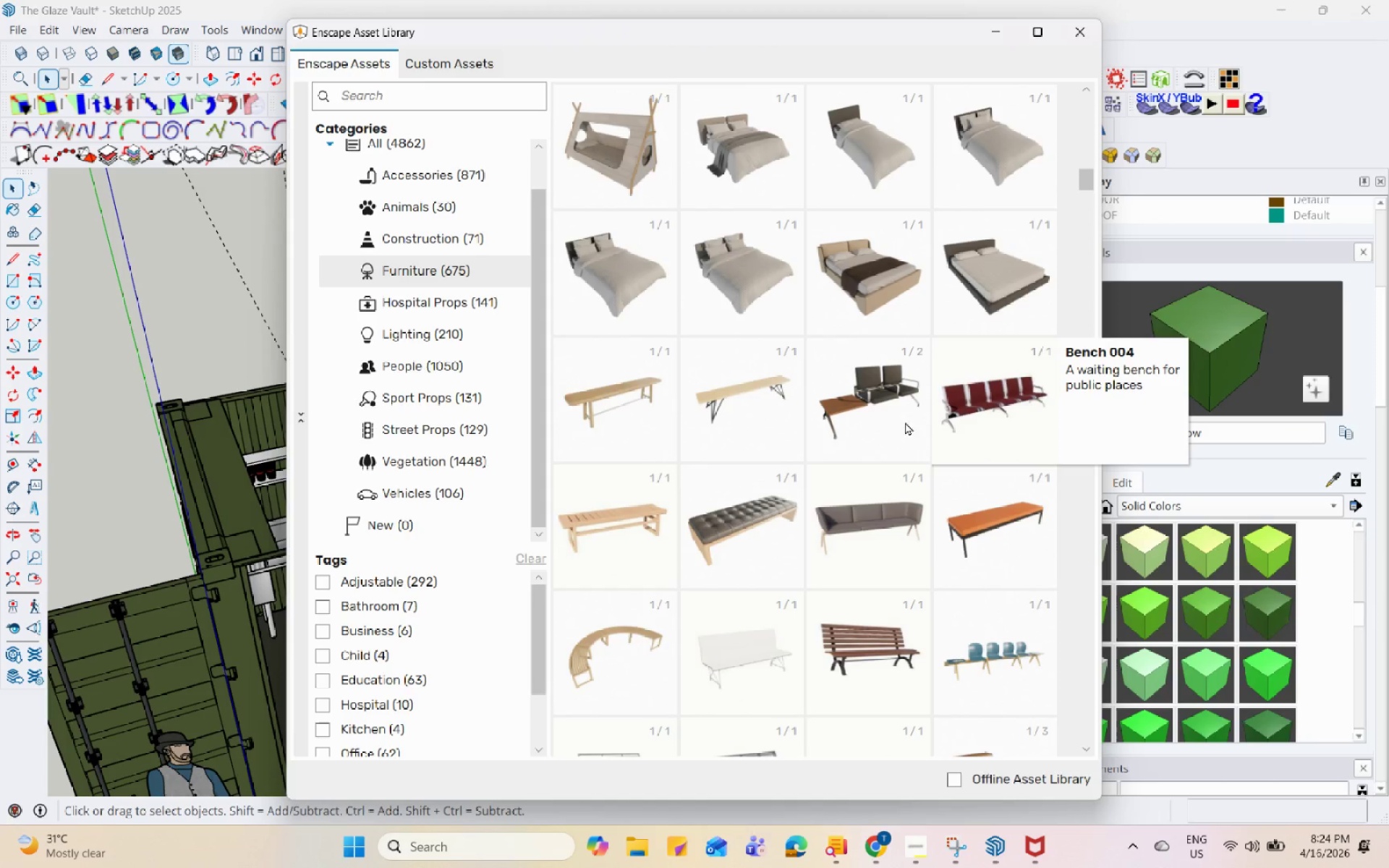 
scroll: coordinate [862, 422], scroll_direction: down, amount: 1.0
 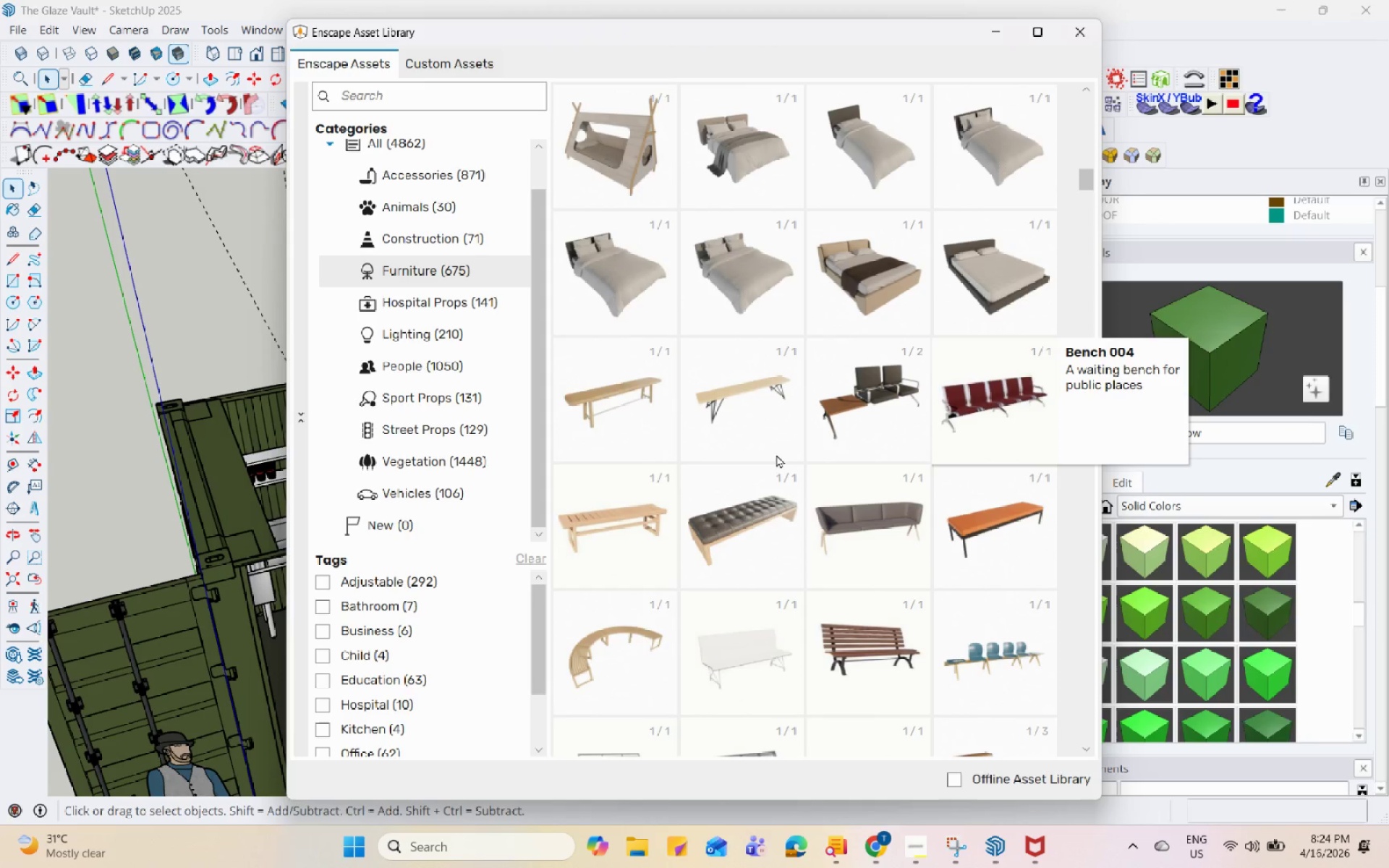 
left_click([713, 499])
 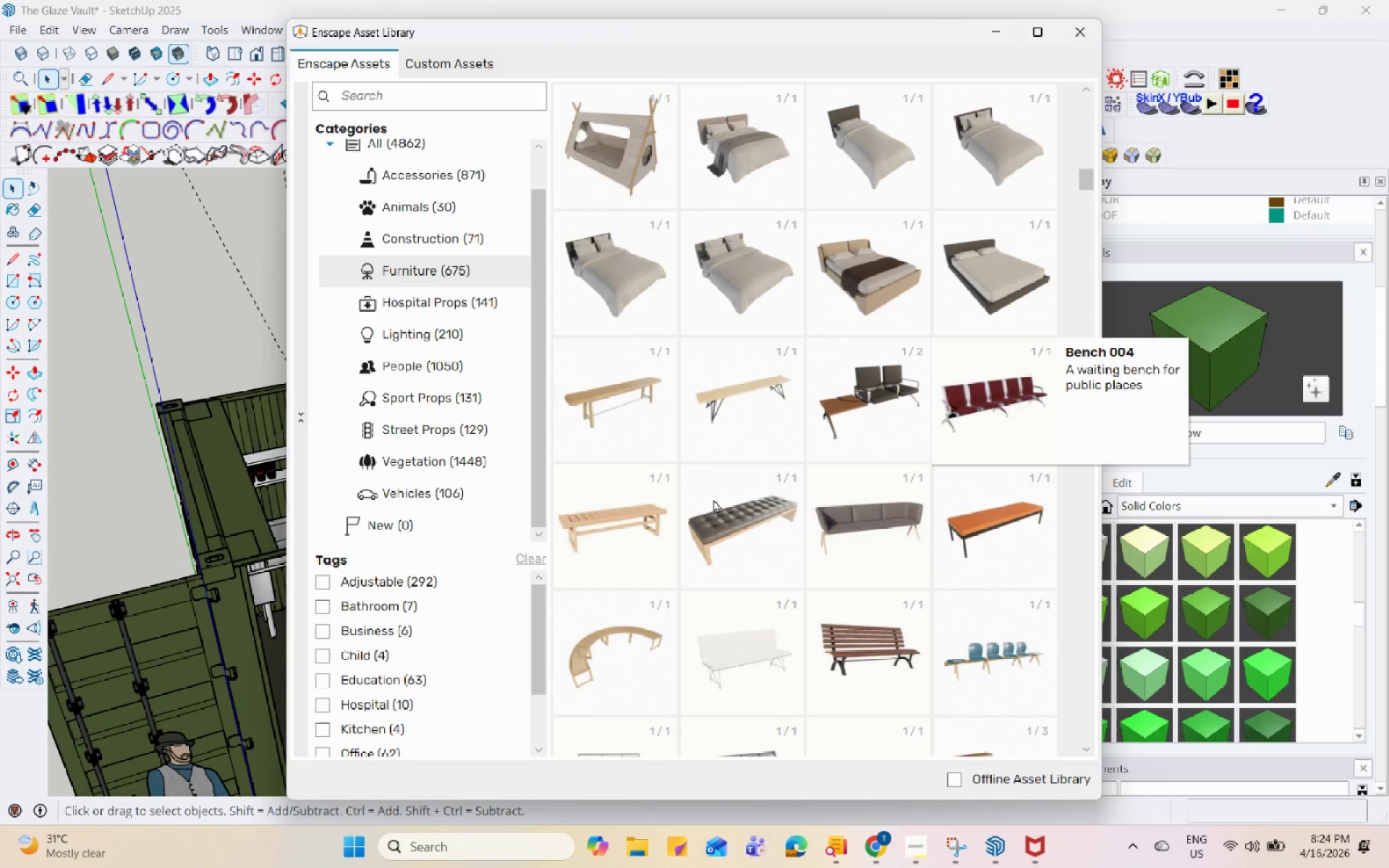 
scroll: coordinate [714, 500], scroll_direction: down, amount: 8.0
 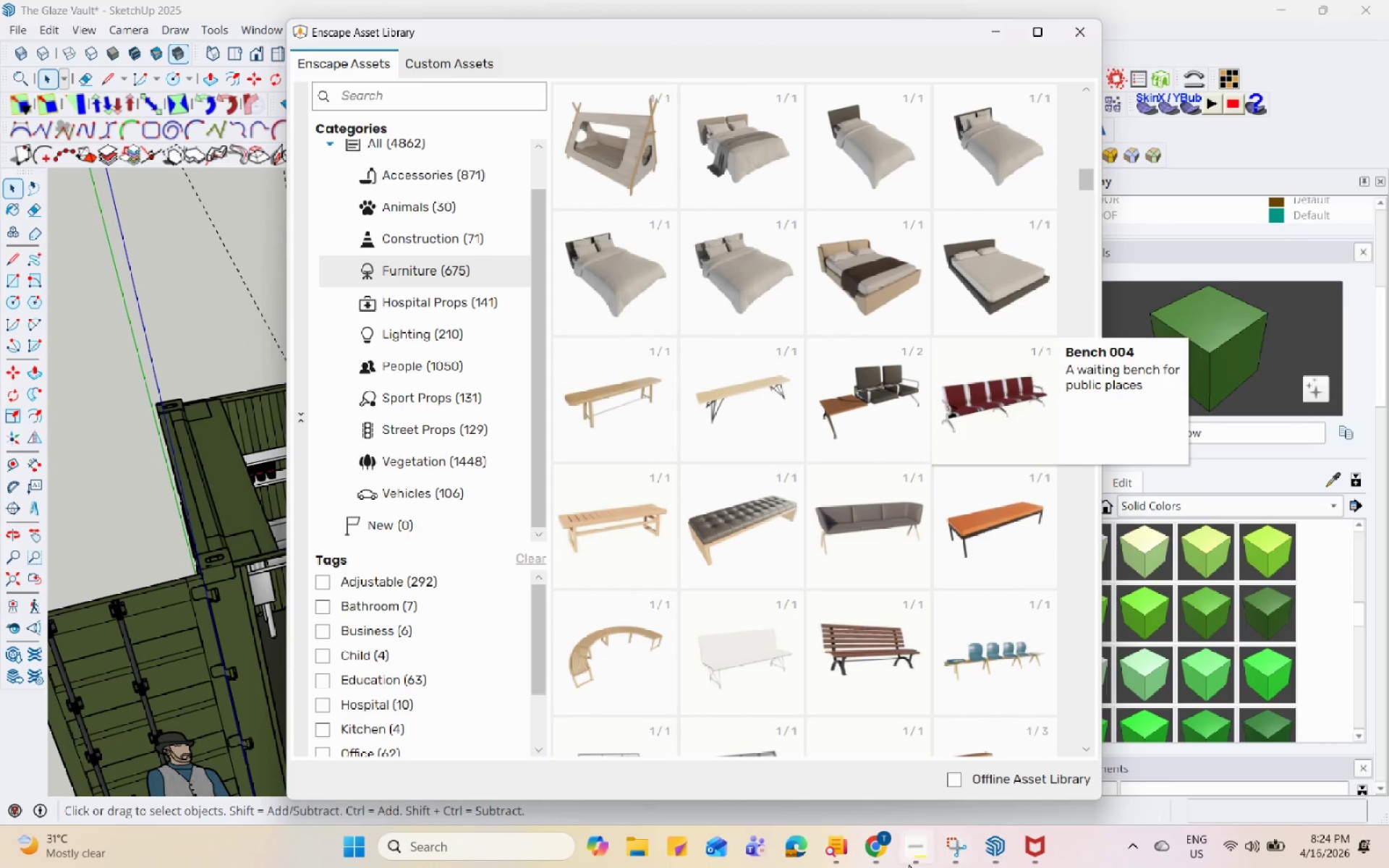 
left_click([909, 863])